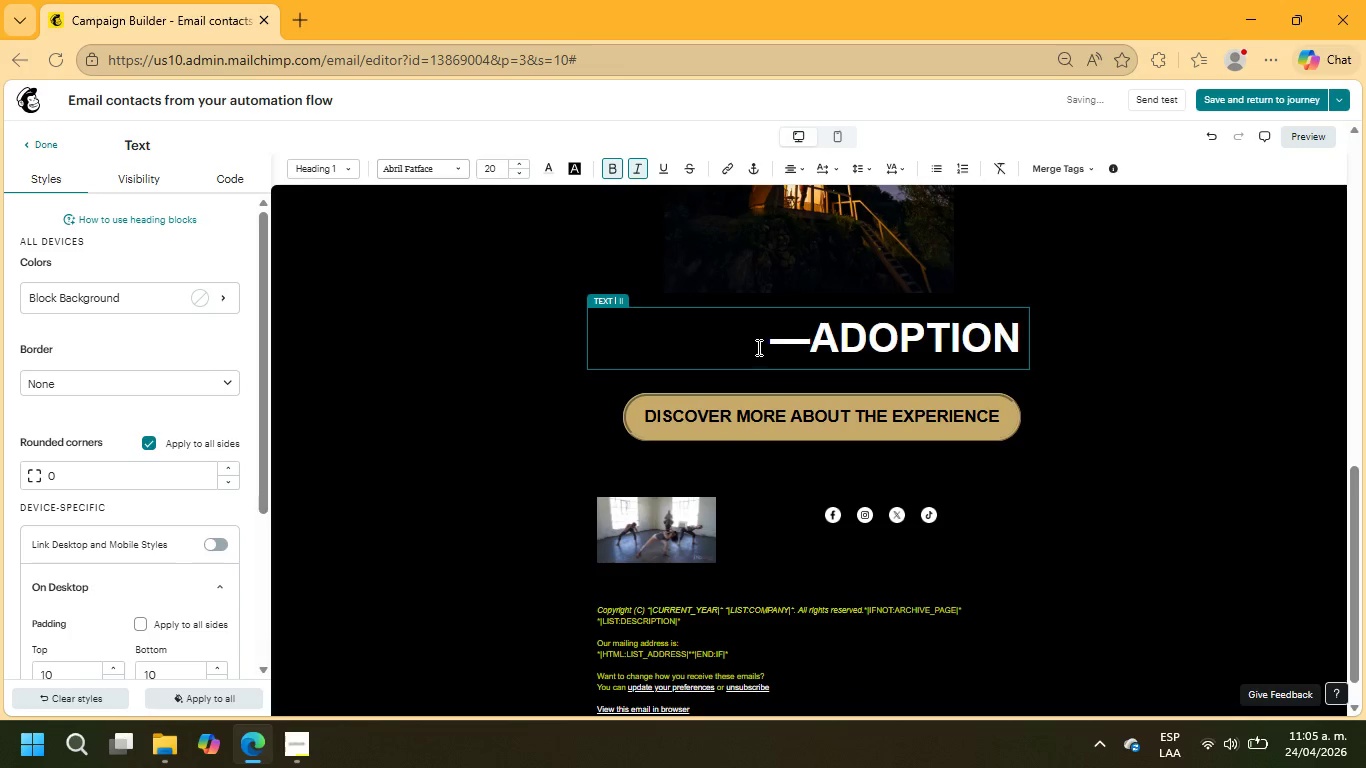 
left_click_drag(start_coordinate=[757, 347], to_coordinate=[1062, 347])
 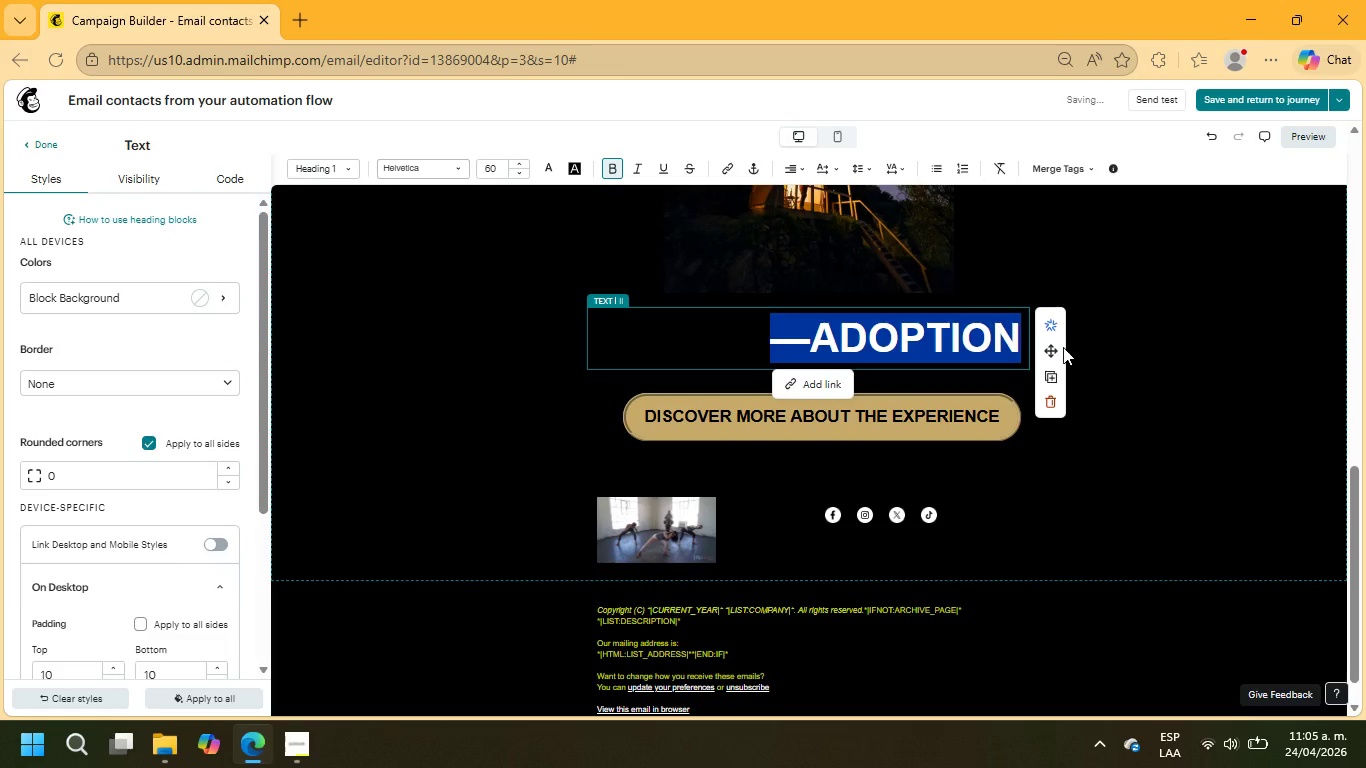 
type(The meteor )
 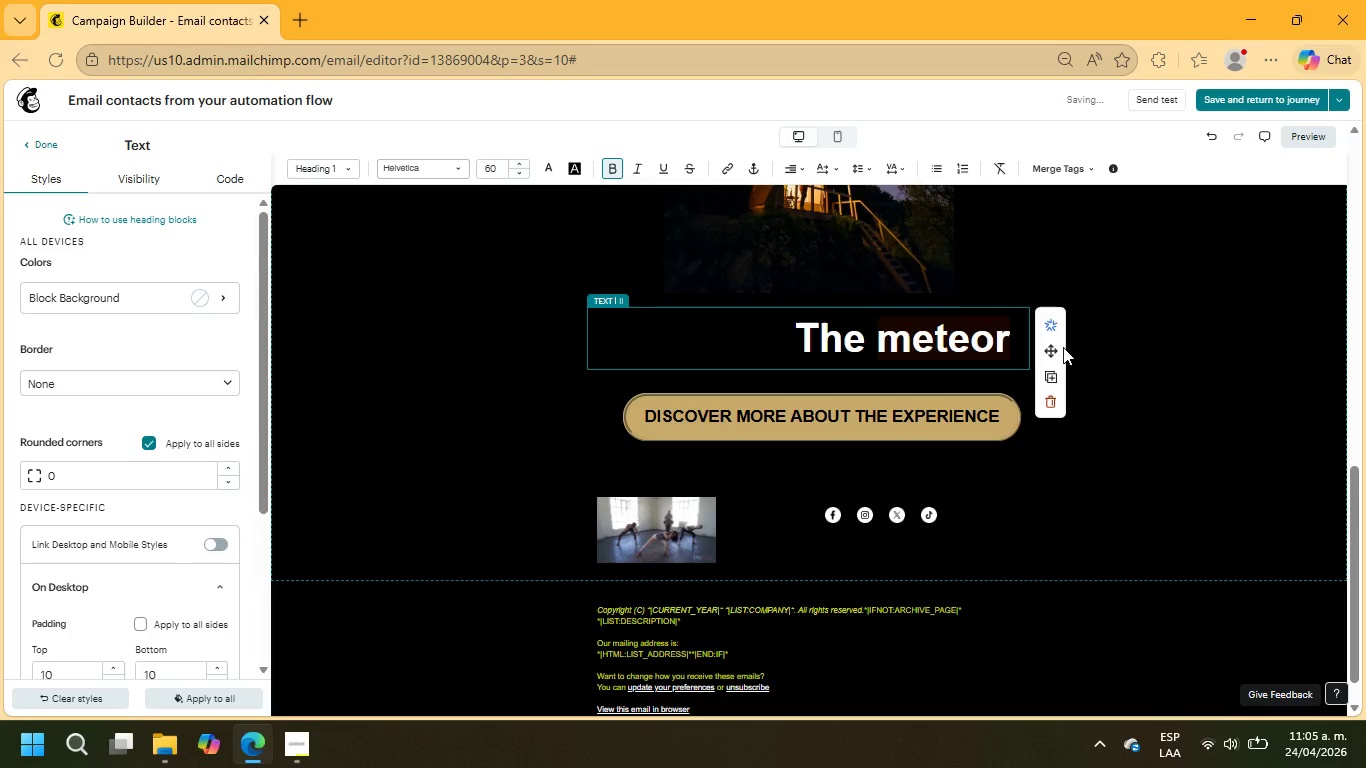 
type(shower)
 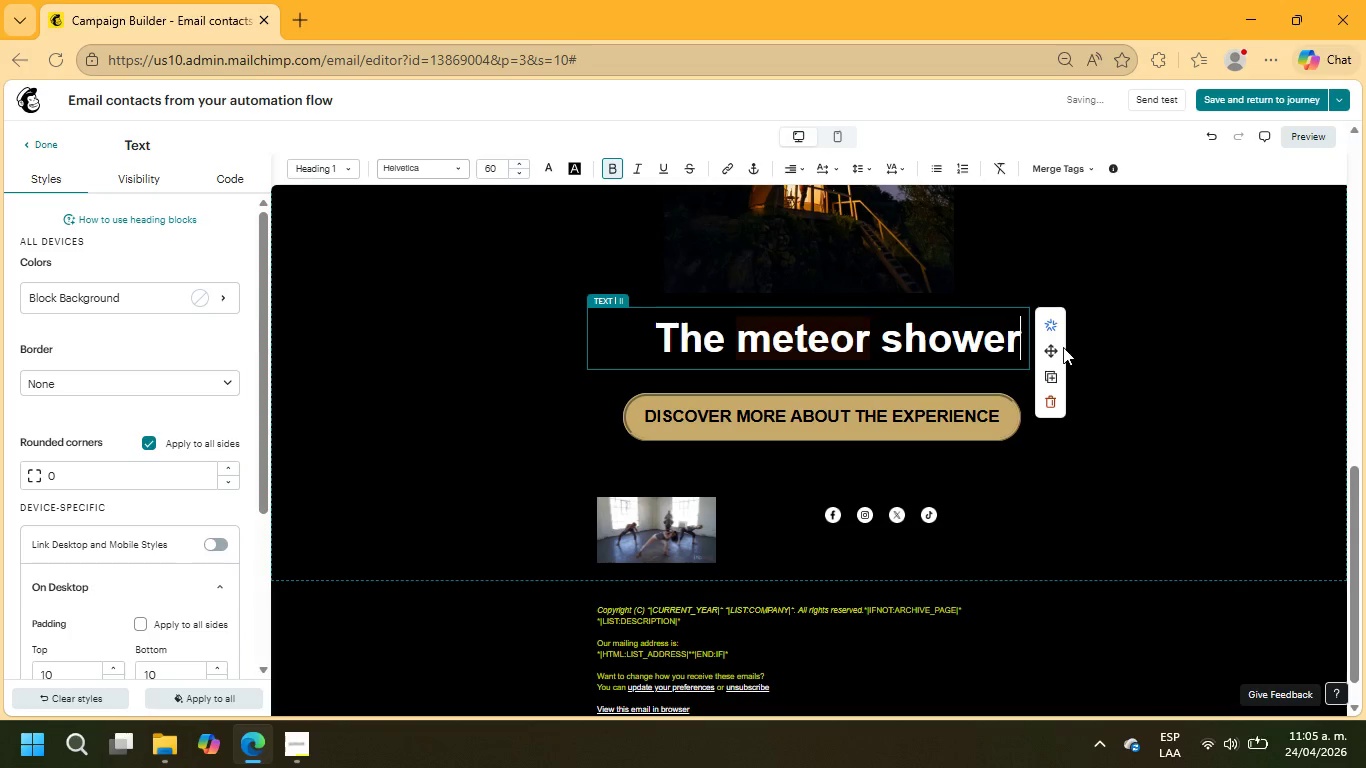 
type( nights are aprro)
key(Backspace)
key(Backspace)
type(oaching)
 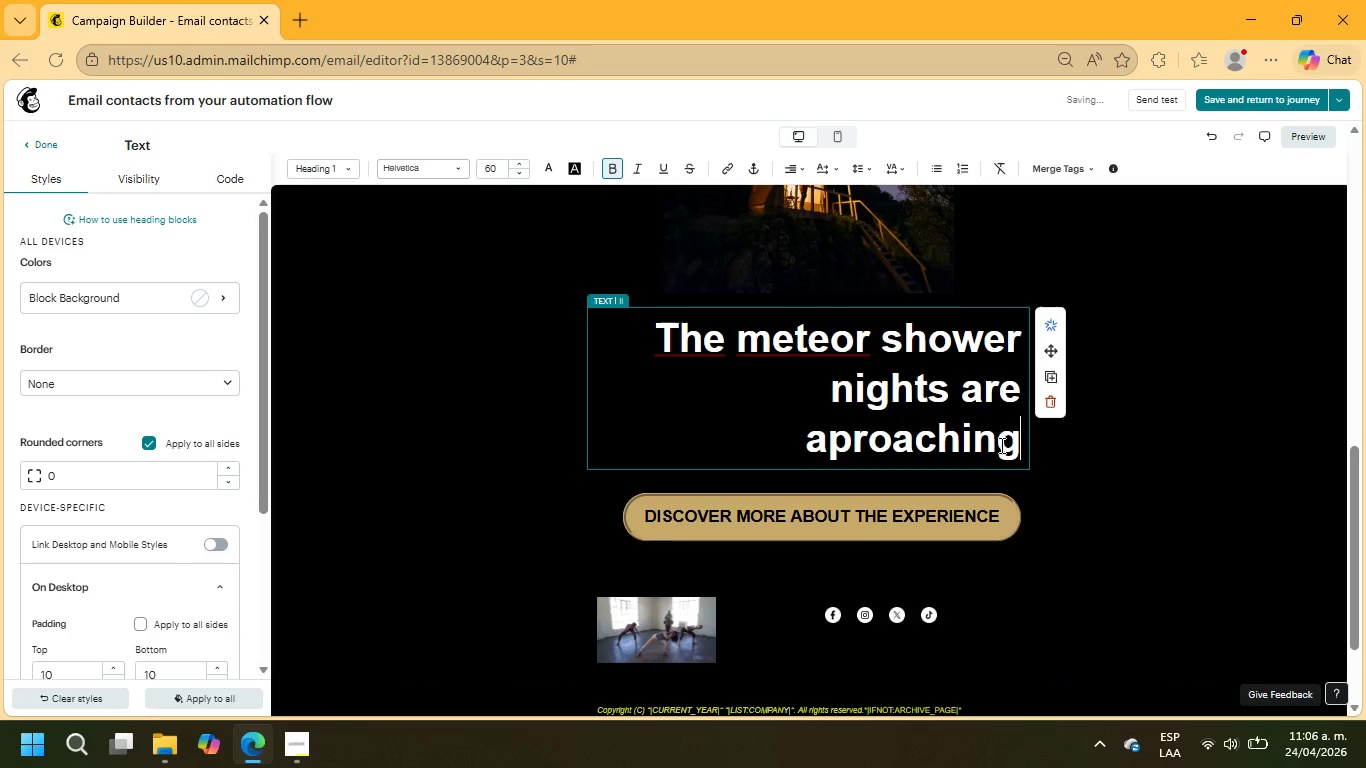 
left_click_drag(start_coordinate=[1017, 450], to_coordinate=[659, 341])
 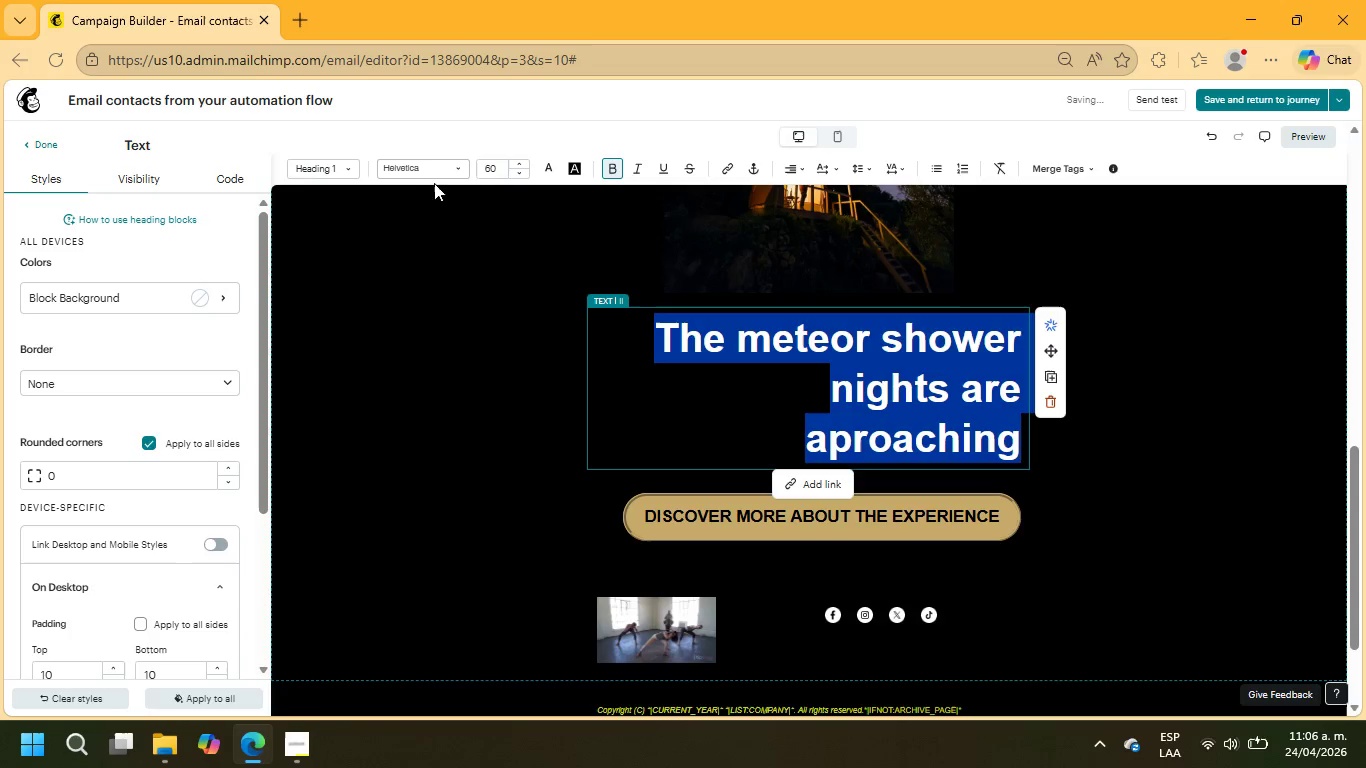 
double_click([417, 173])
 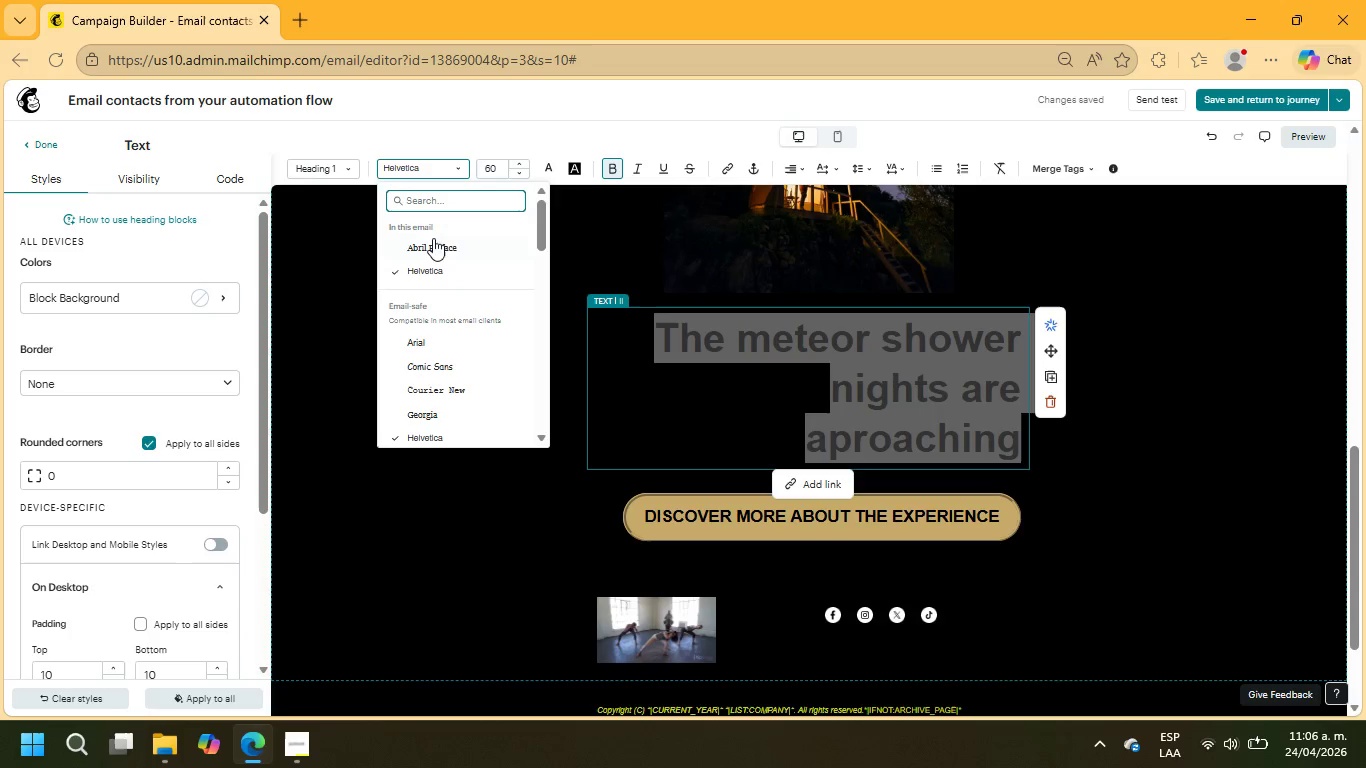 
left_click([433, 243])
 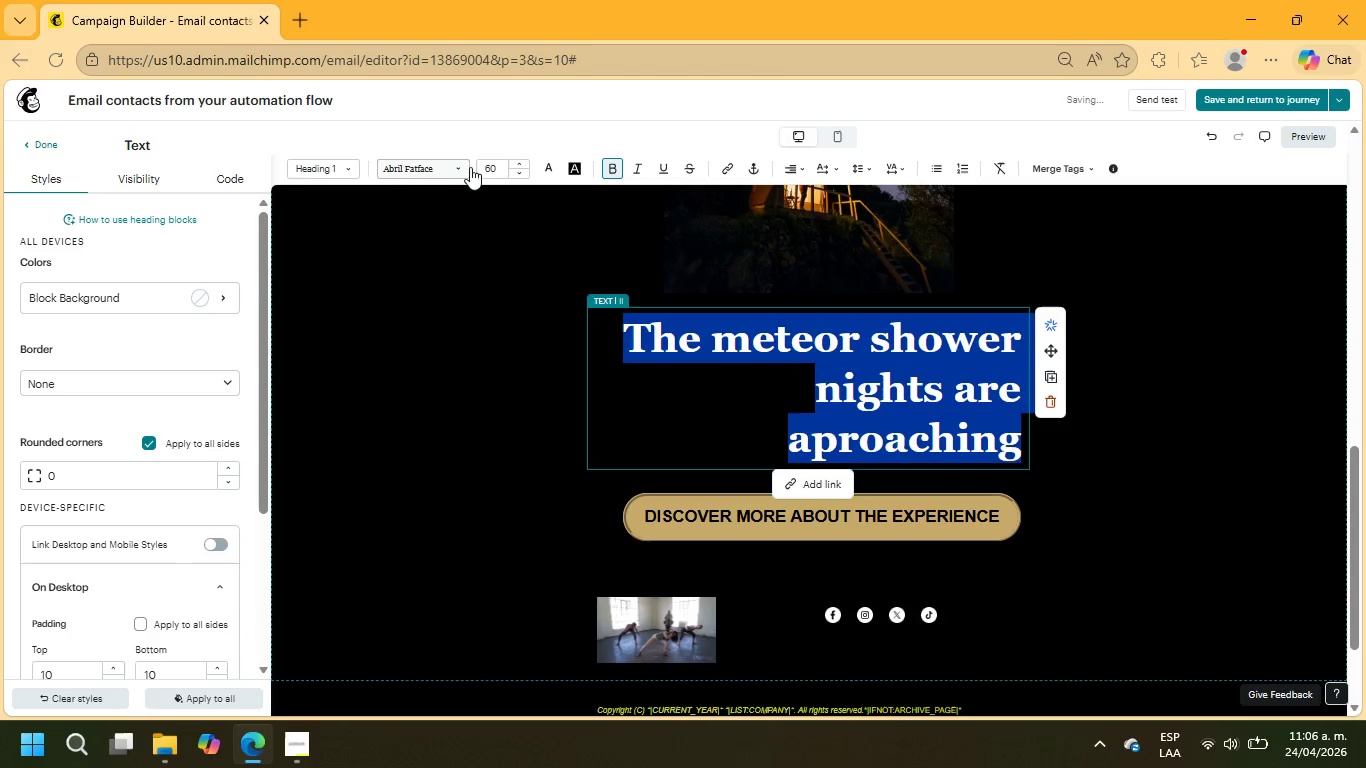 
left_click([501, 168])
 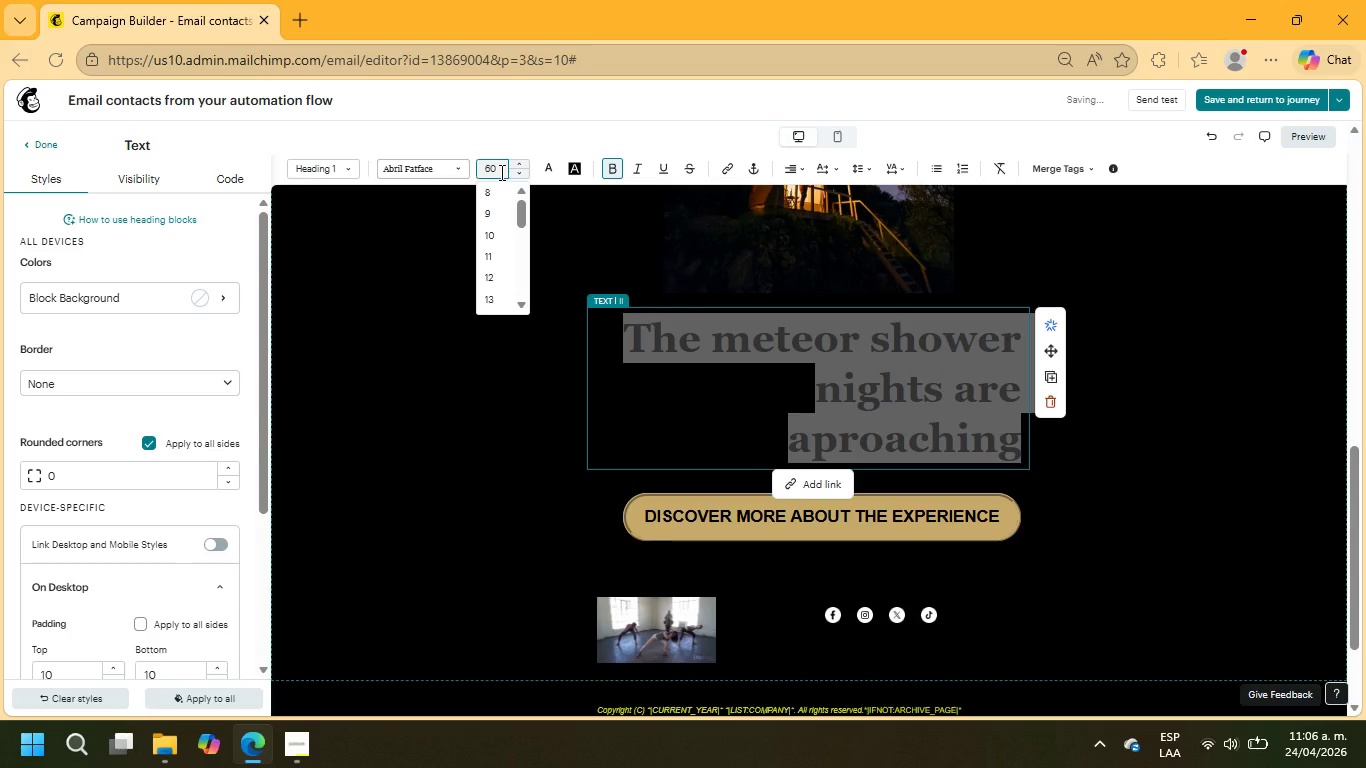 
double_click([500, 172])
 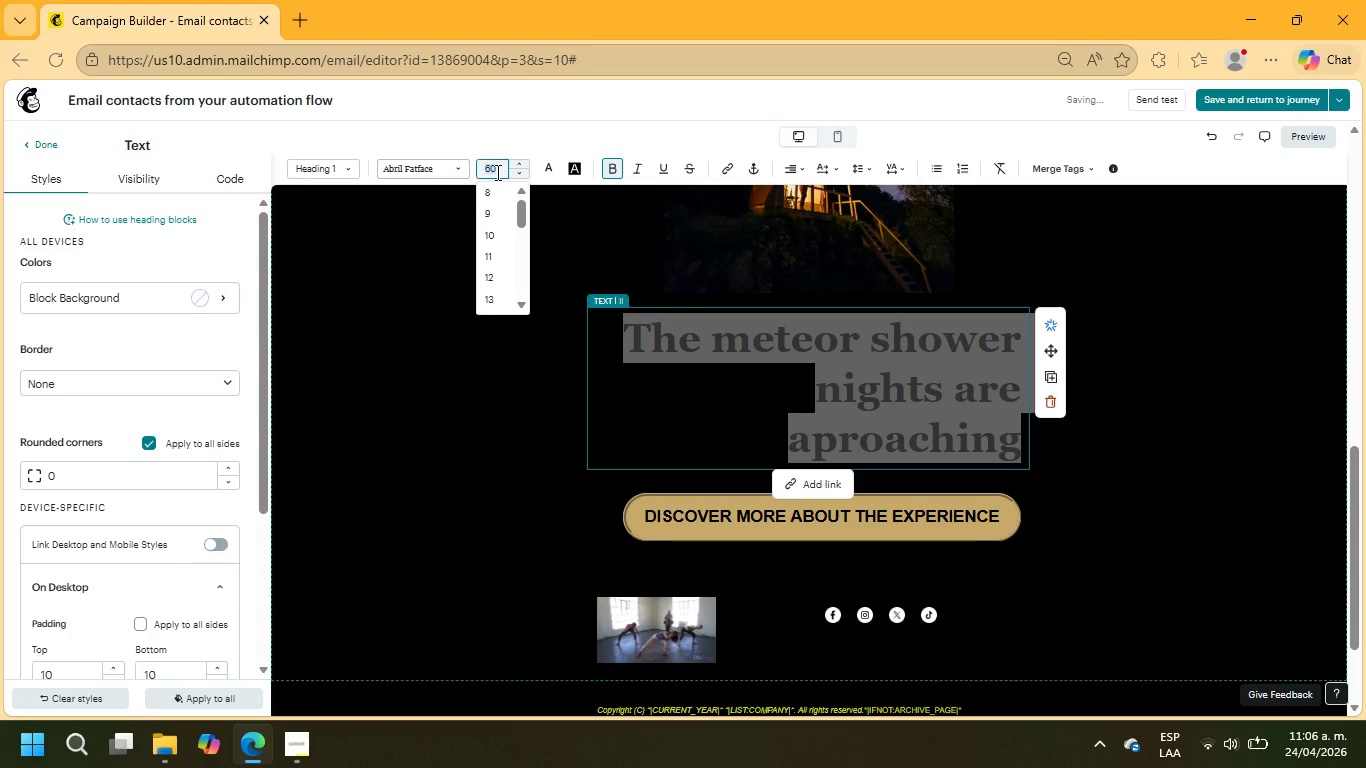 
key(Numpad2)
 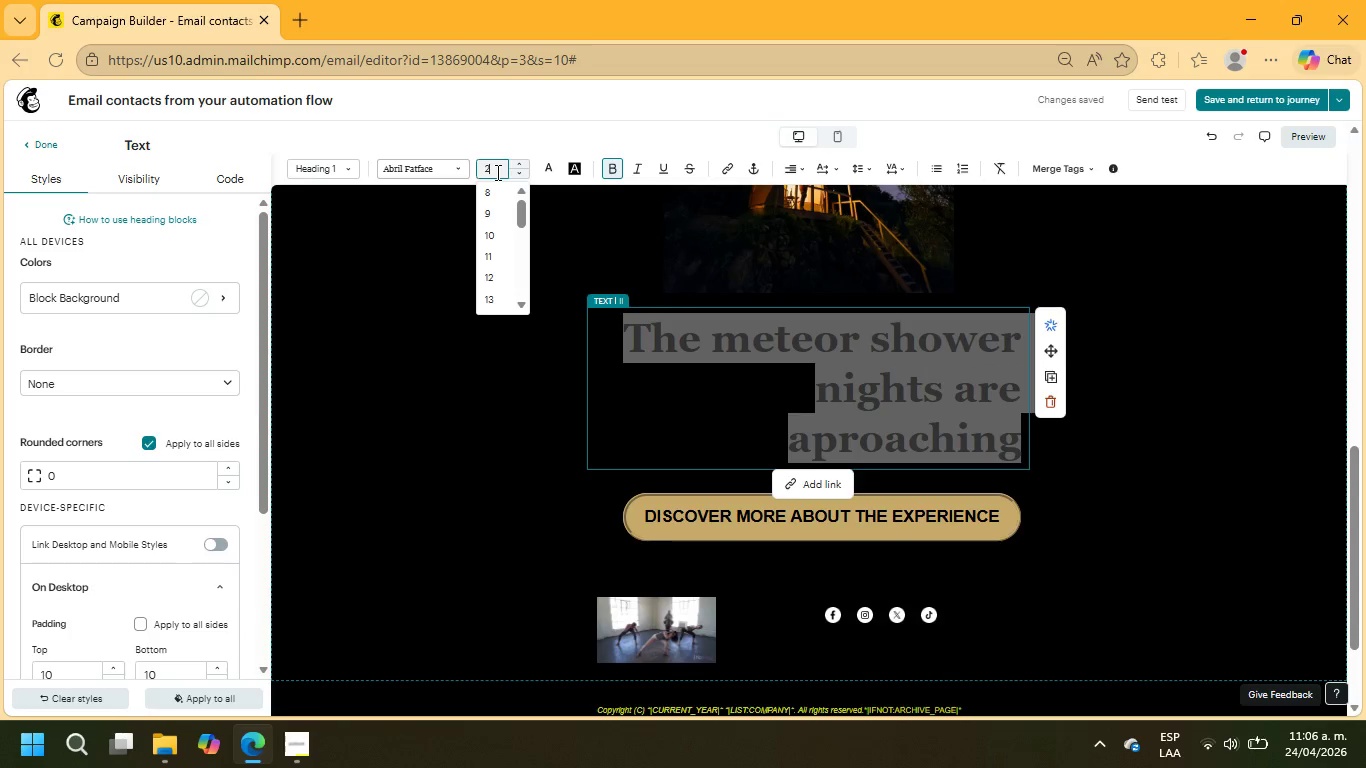 
key(Numpad5)
 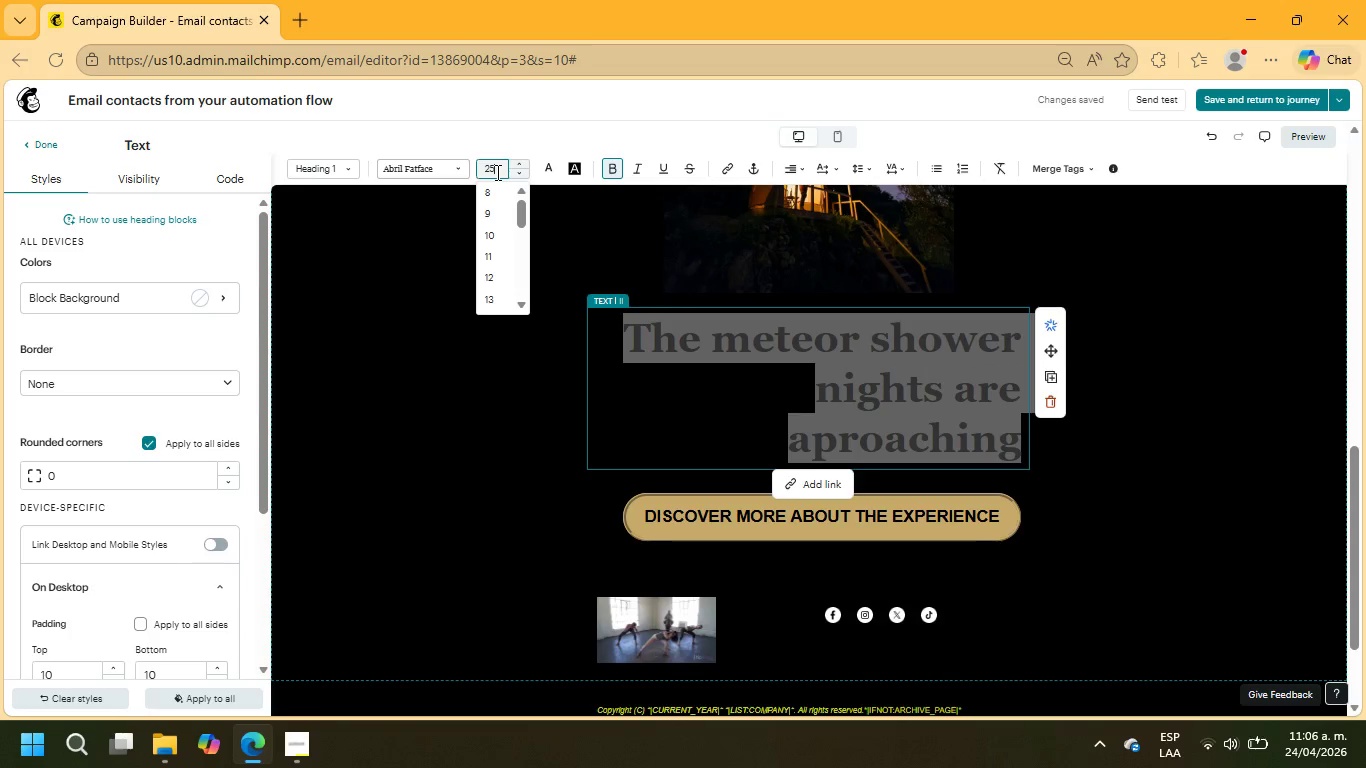 
key(NumpadEnter)
 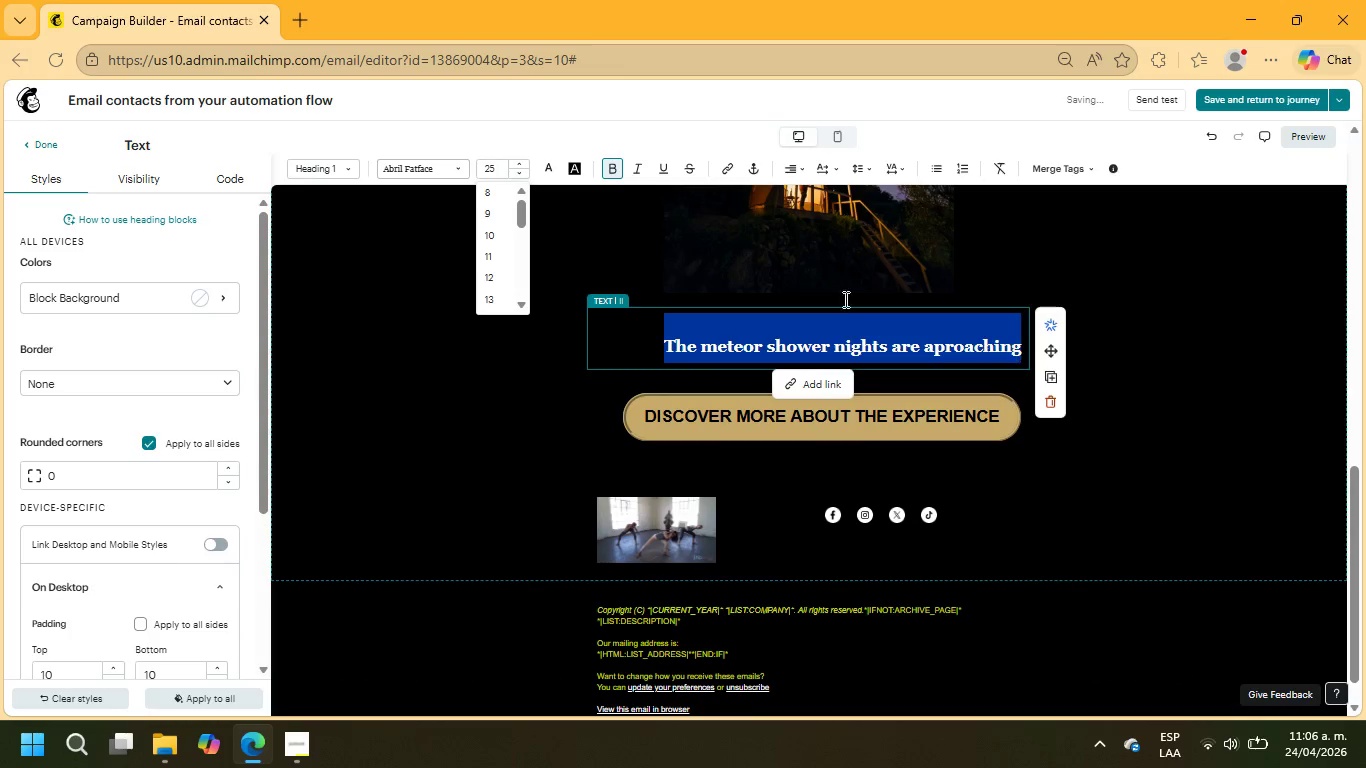 
left_click([795, 162])
 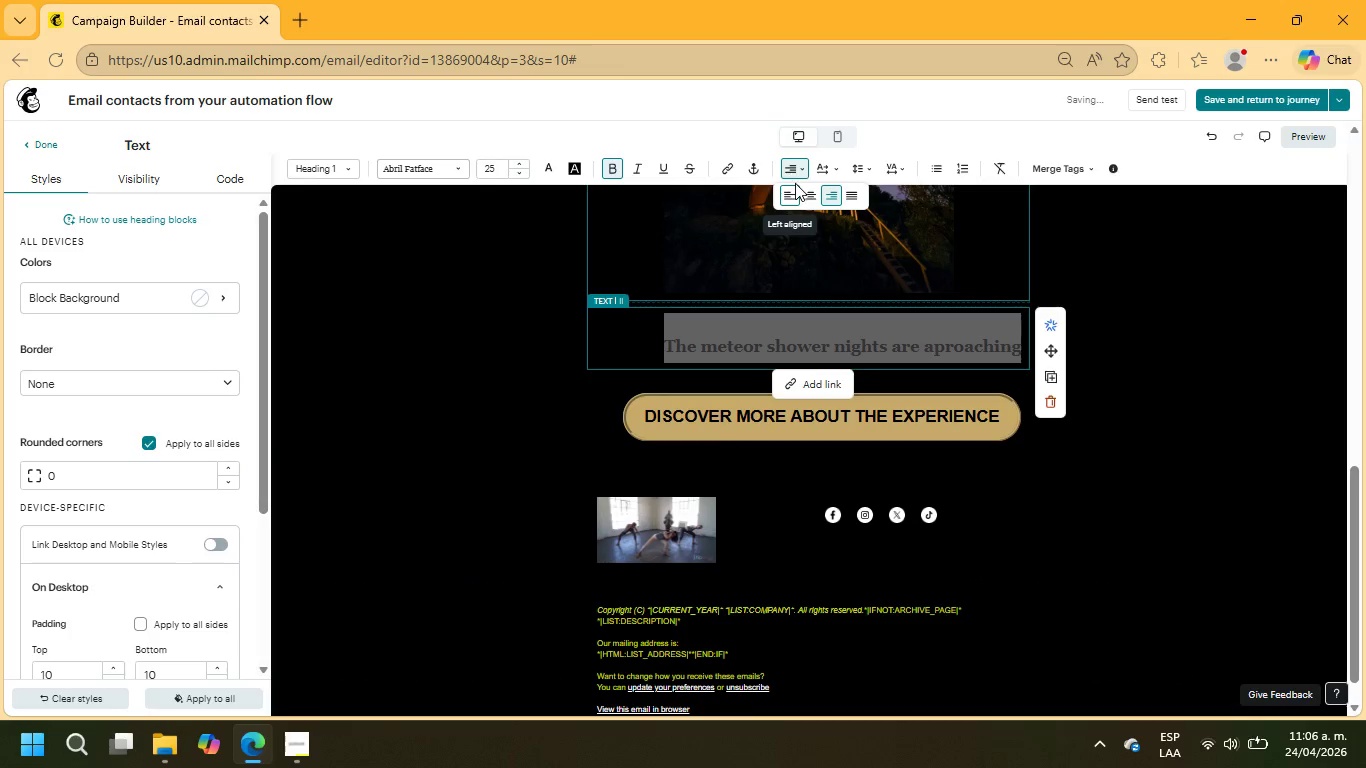 
left_click([807, 193])
 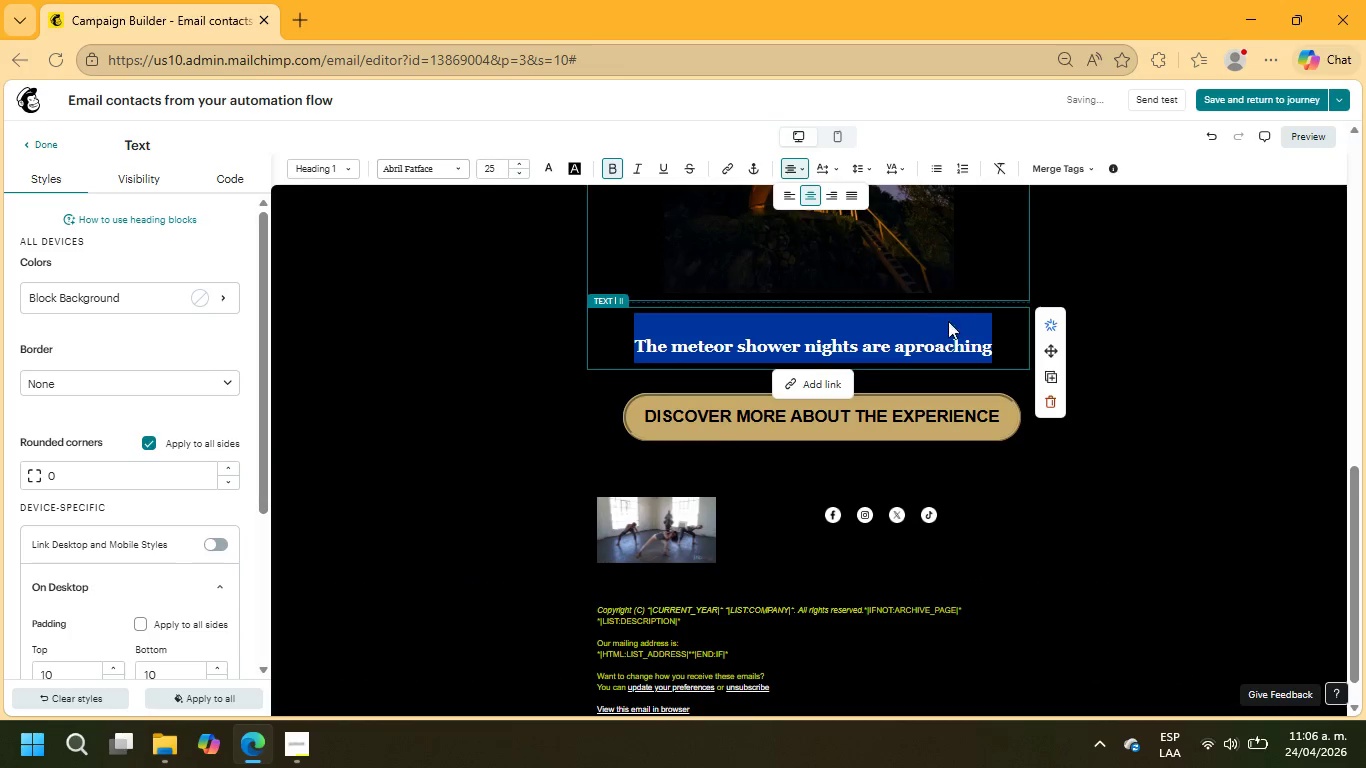 
left_click([1169, 317])
 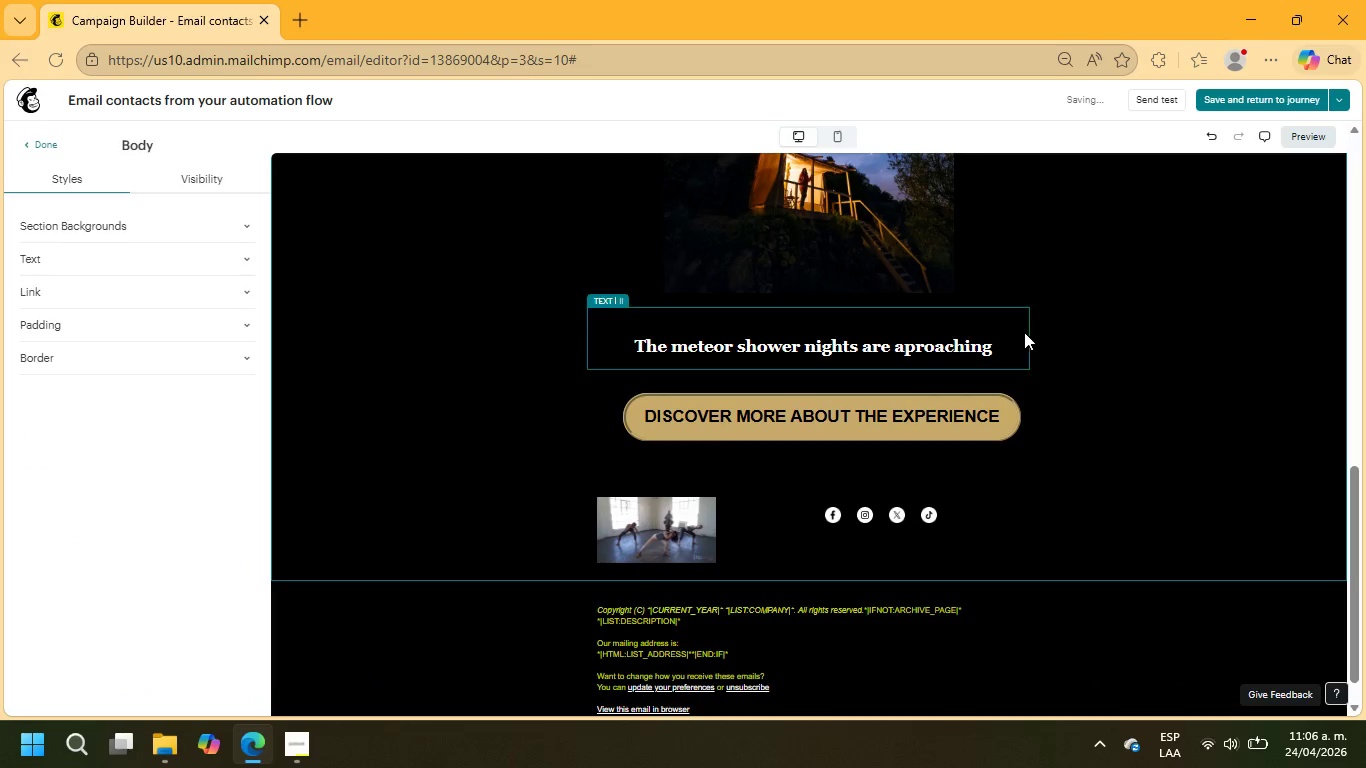 
scroll: coordinate [1023, 332], scroll_direction: up, amount: 8.0
 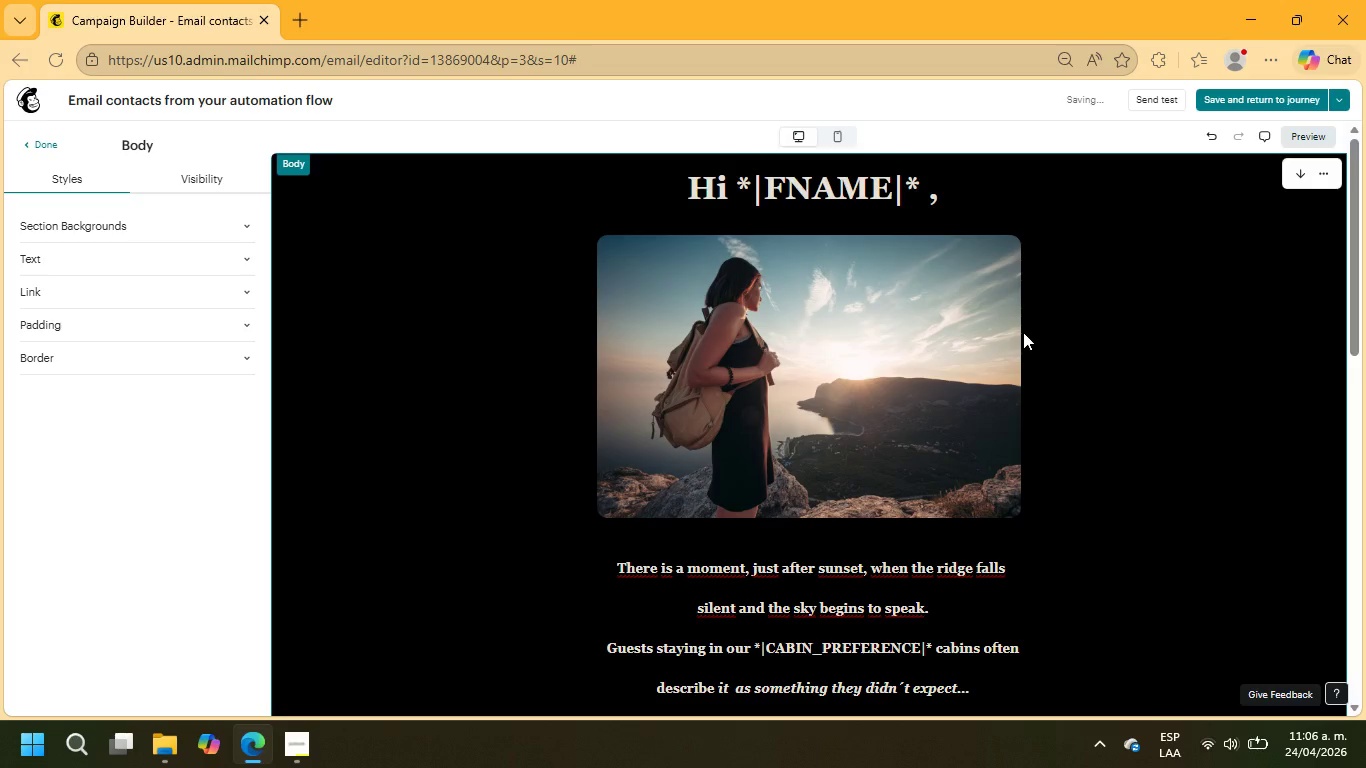 
scroll: coordinate [1023, 332], scroll_direction: down, amount: 10.0
 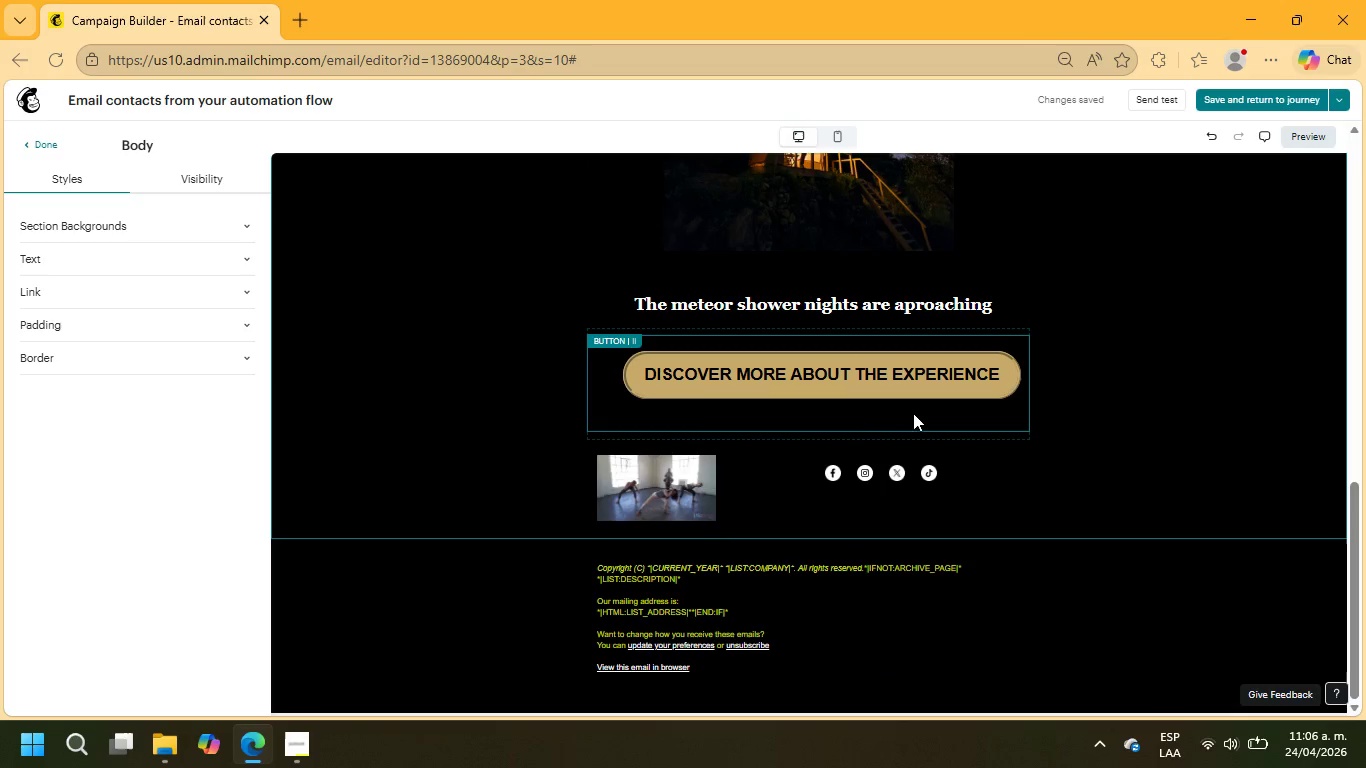 
left_click([842, 380])
 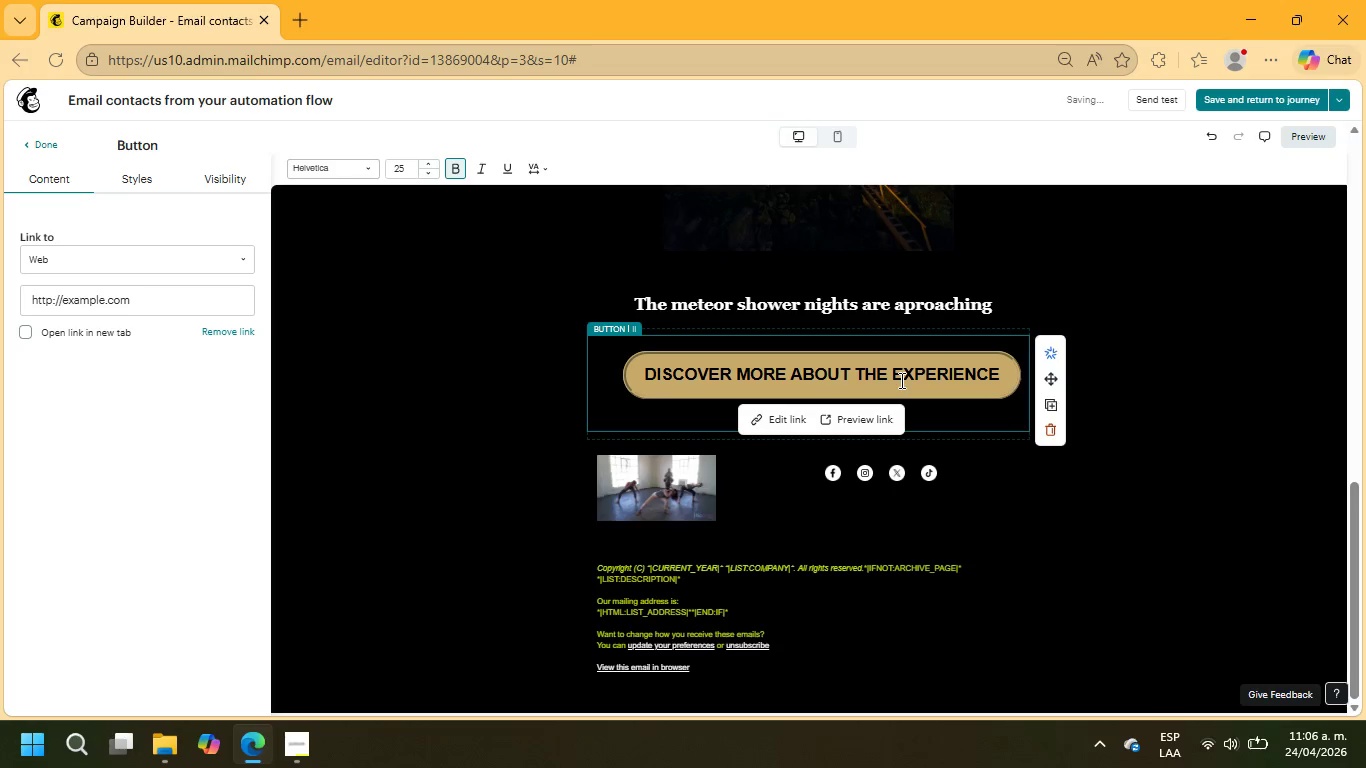 
wait(6.98)
 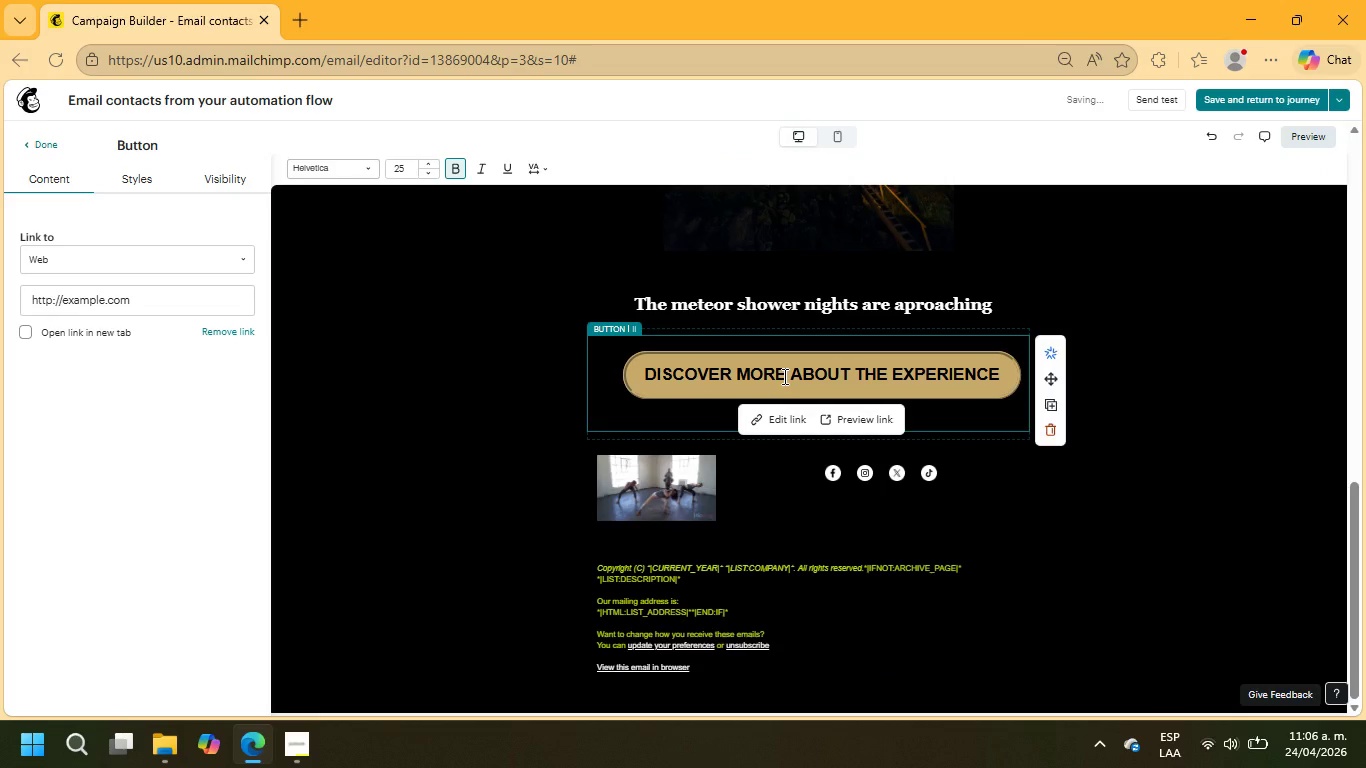 
scroll: coordinate [900, 380], scroll_direction: down, amount: 1.0
 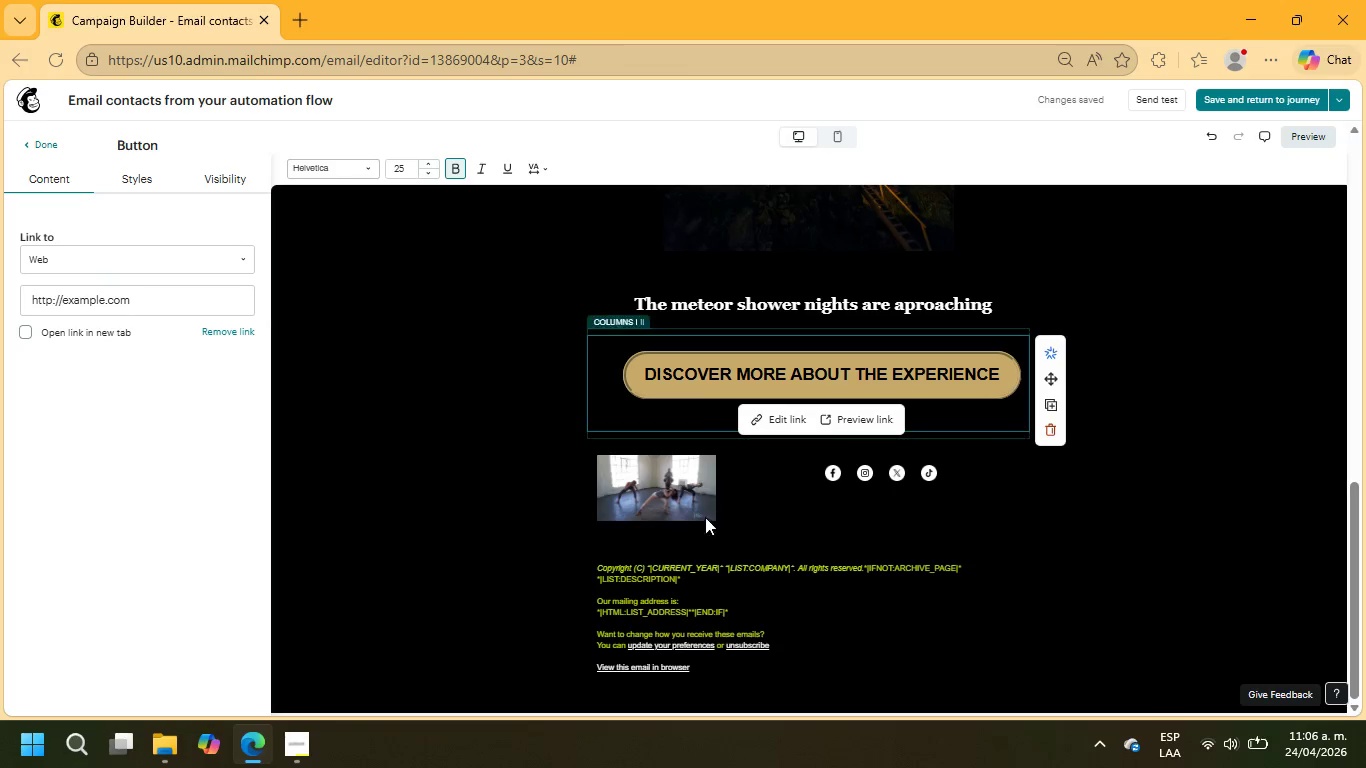 
left_click([684, 480])
 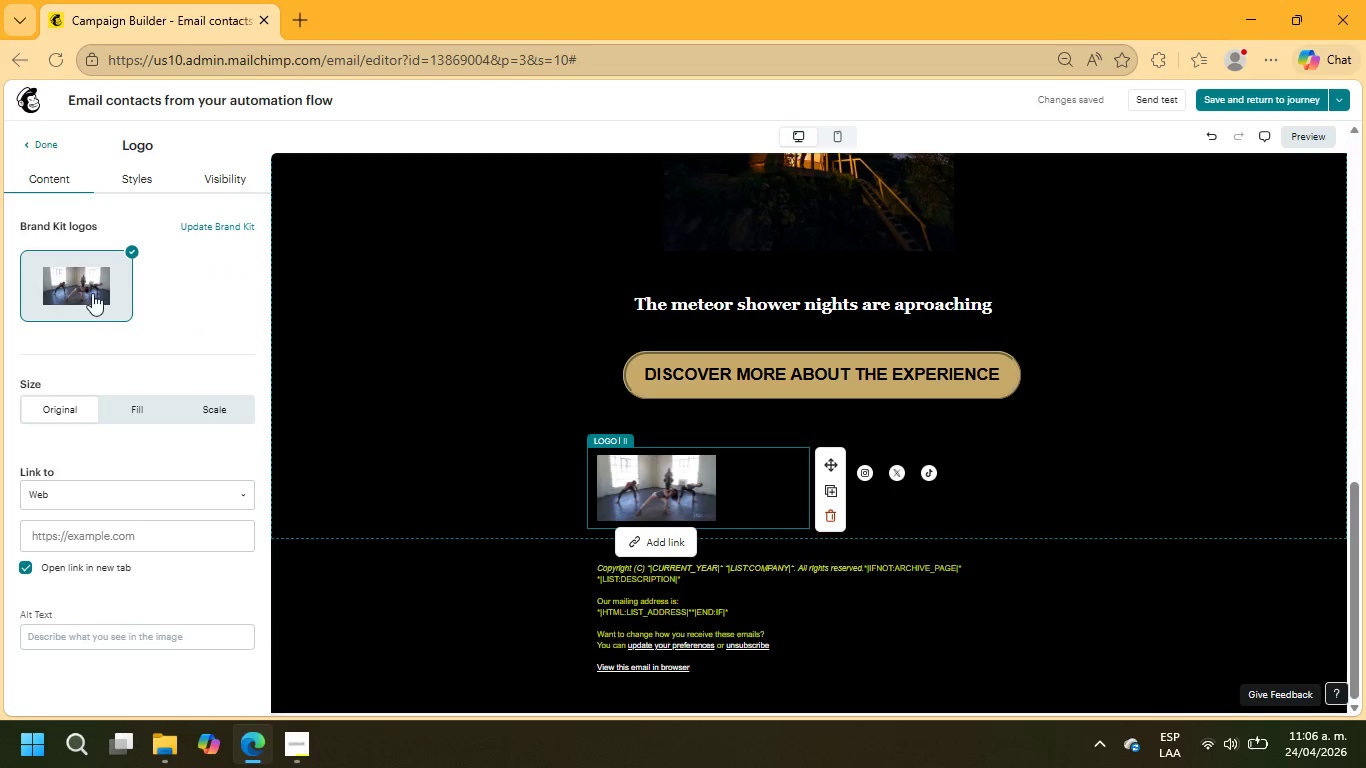 
left_click([44, 149])
 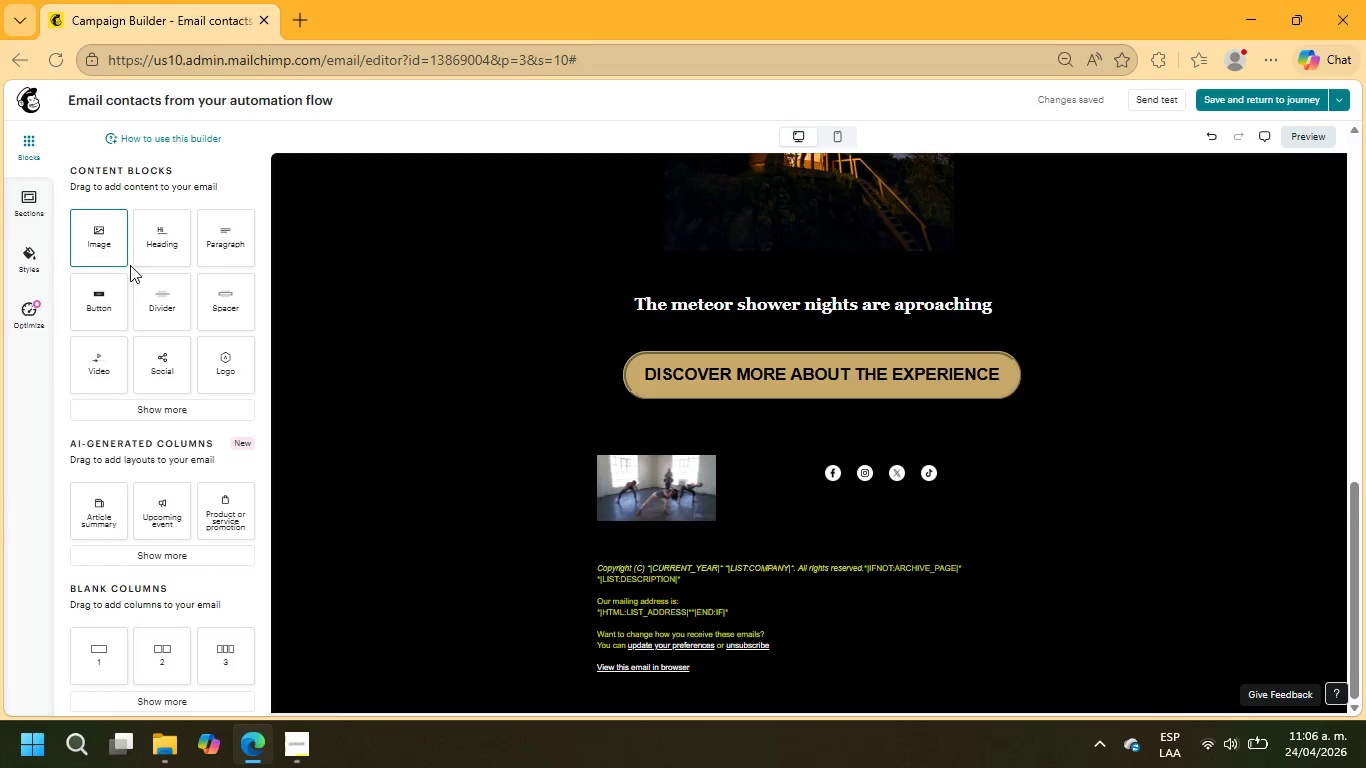 
left_click_drag(start_coordinate=[231, 255], to_coordinate=[755, 500])
 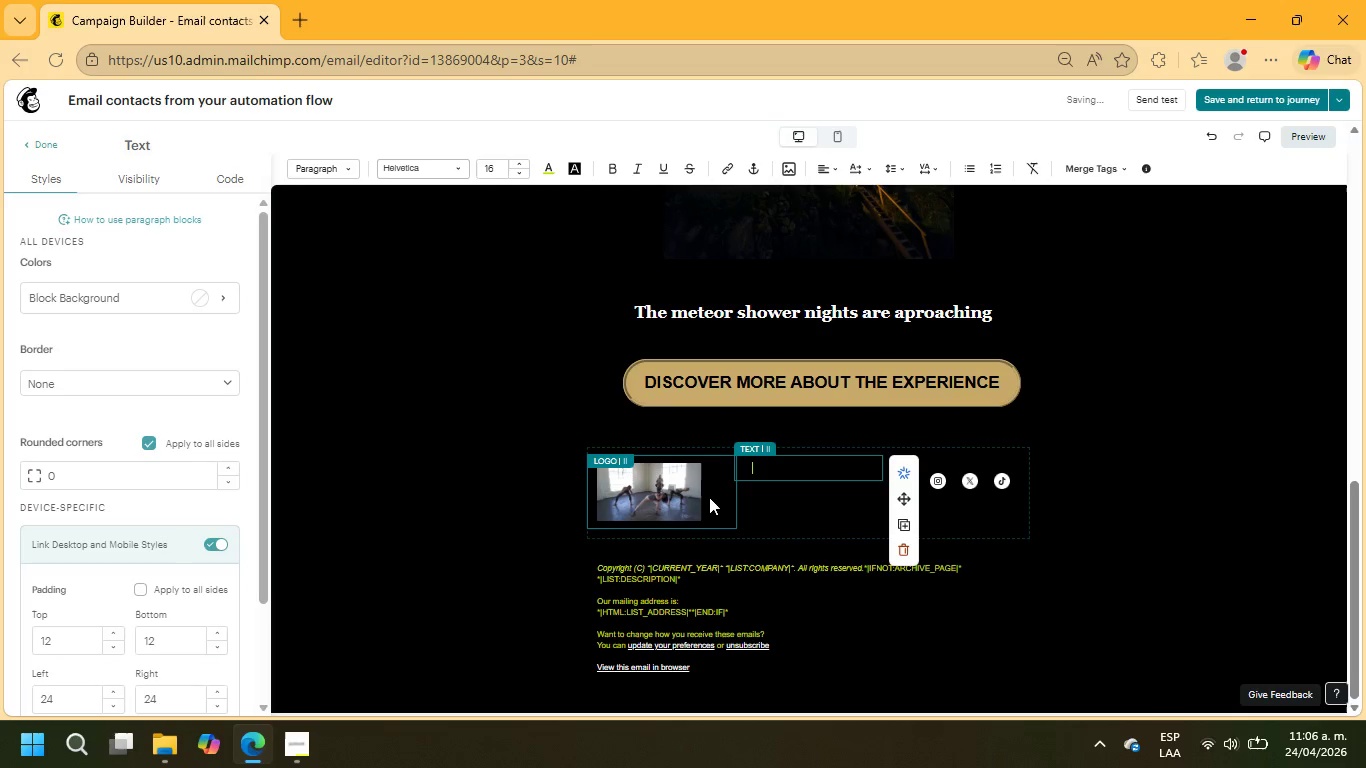 
left_click([667, 502])
 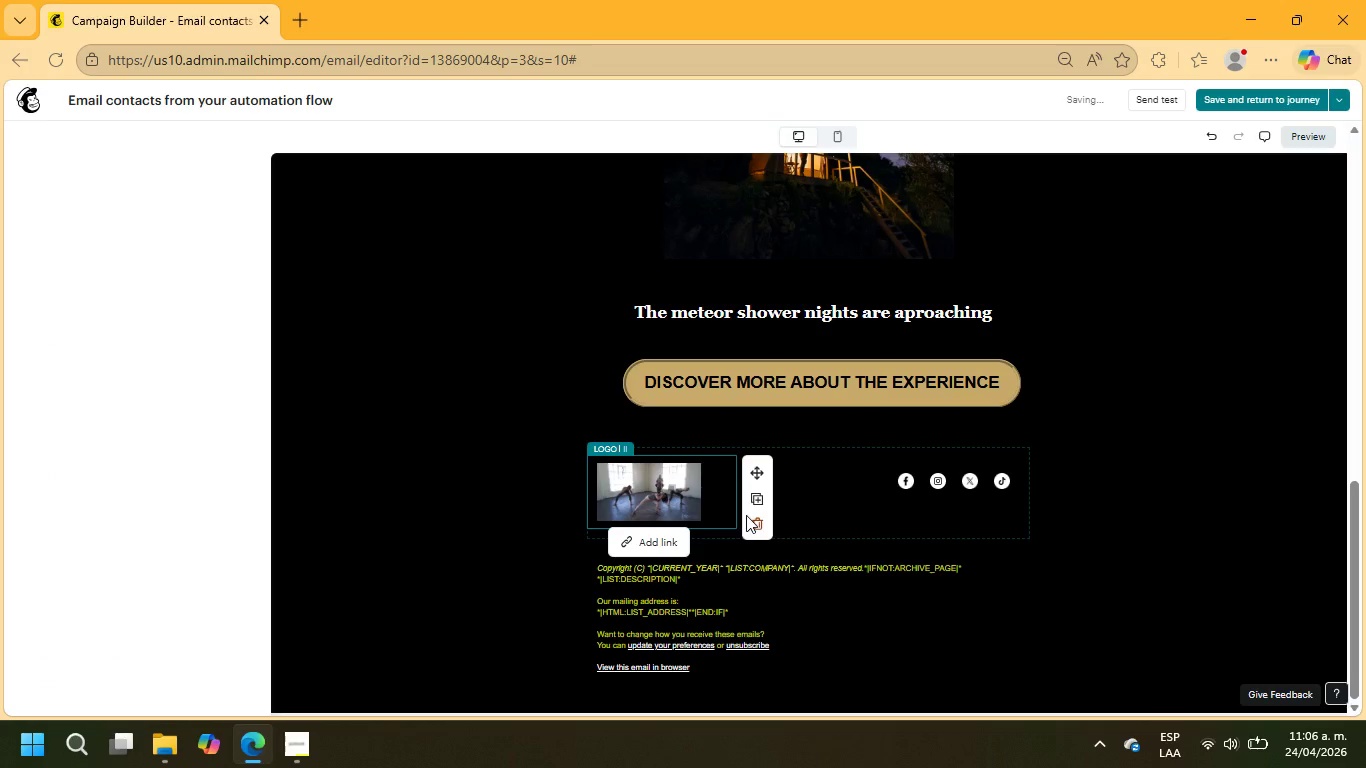 
left_click([753, 530])
 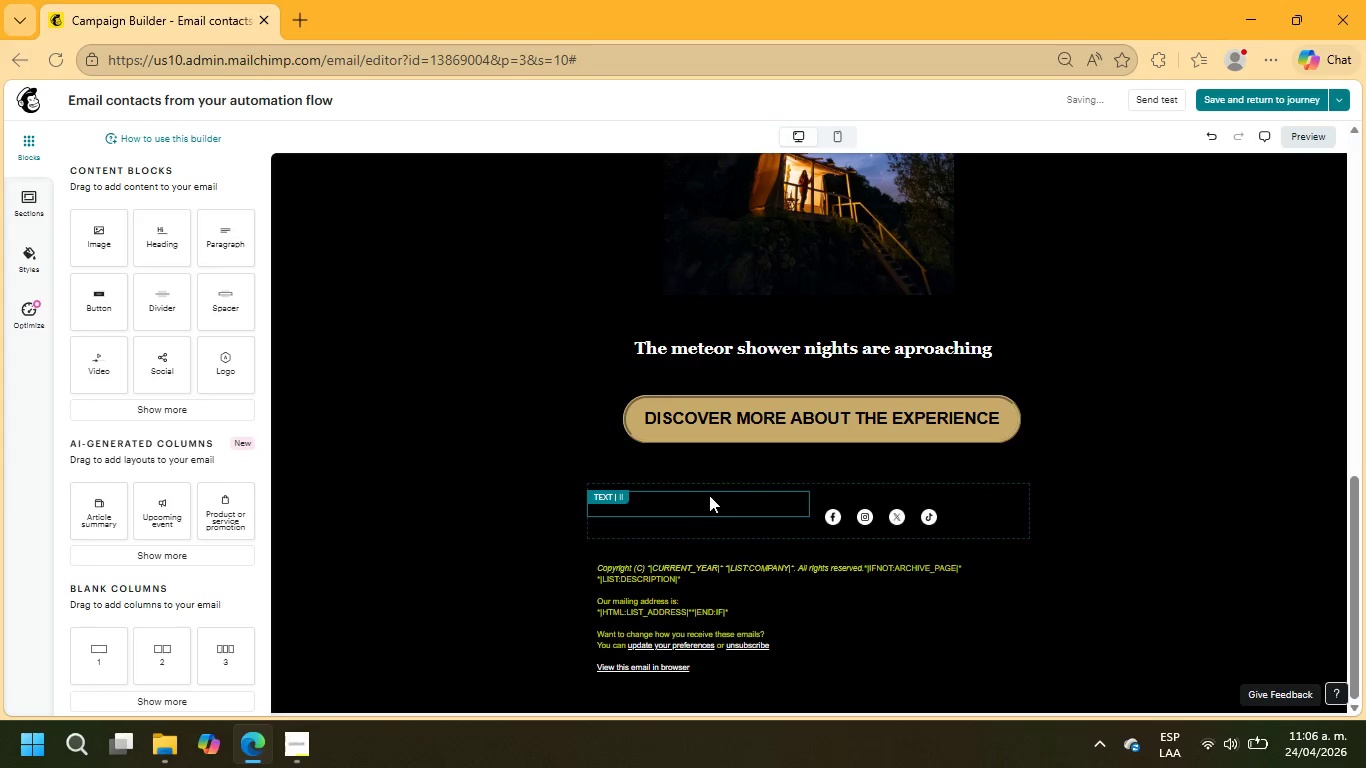 
left_click([709, 497])
 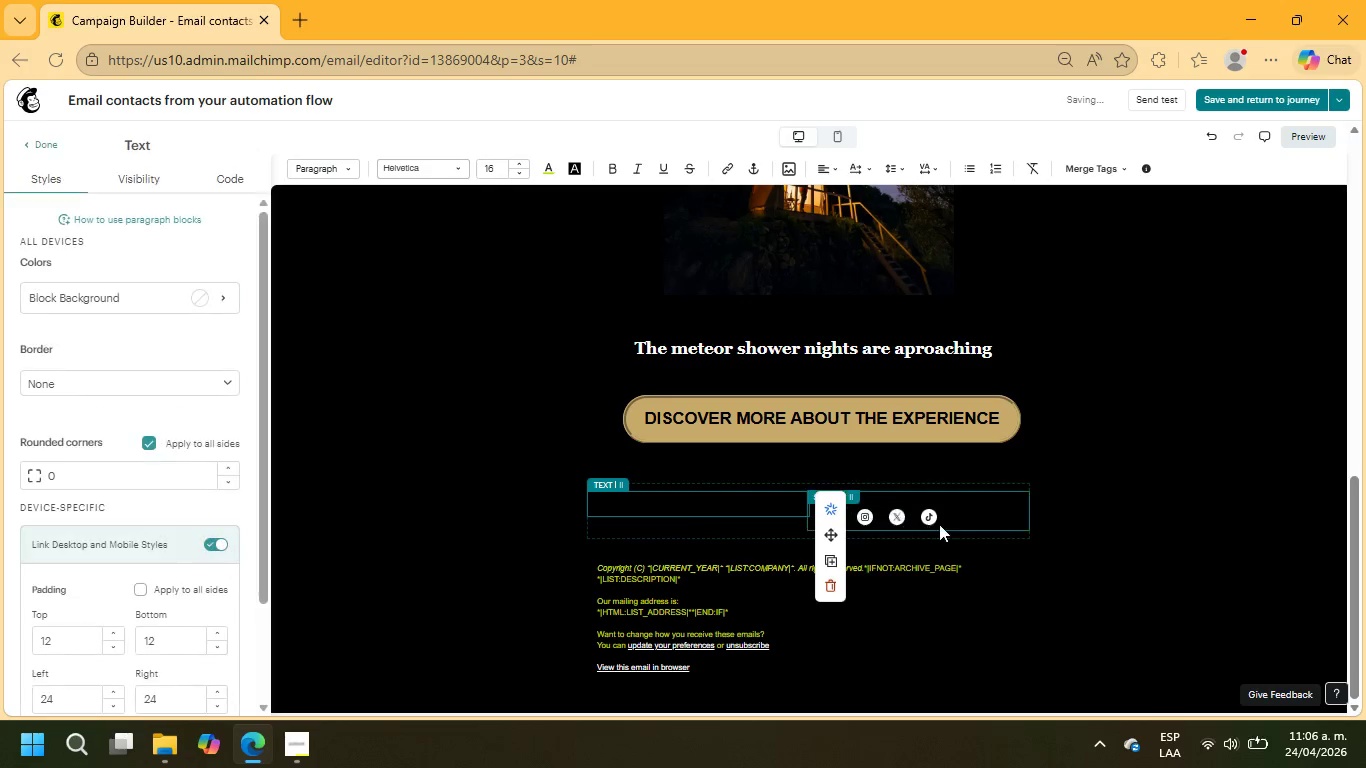 
left_click([950, 524])
 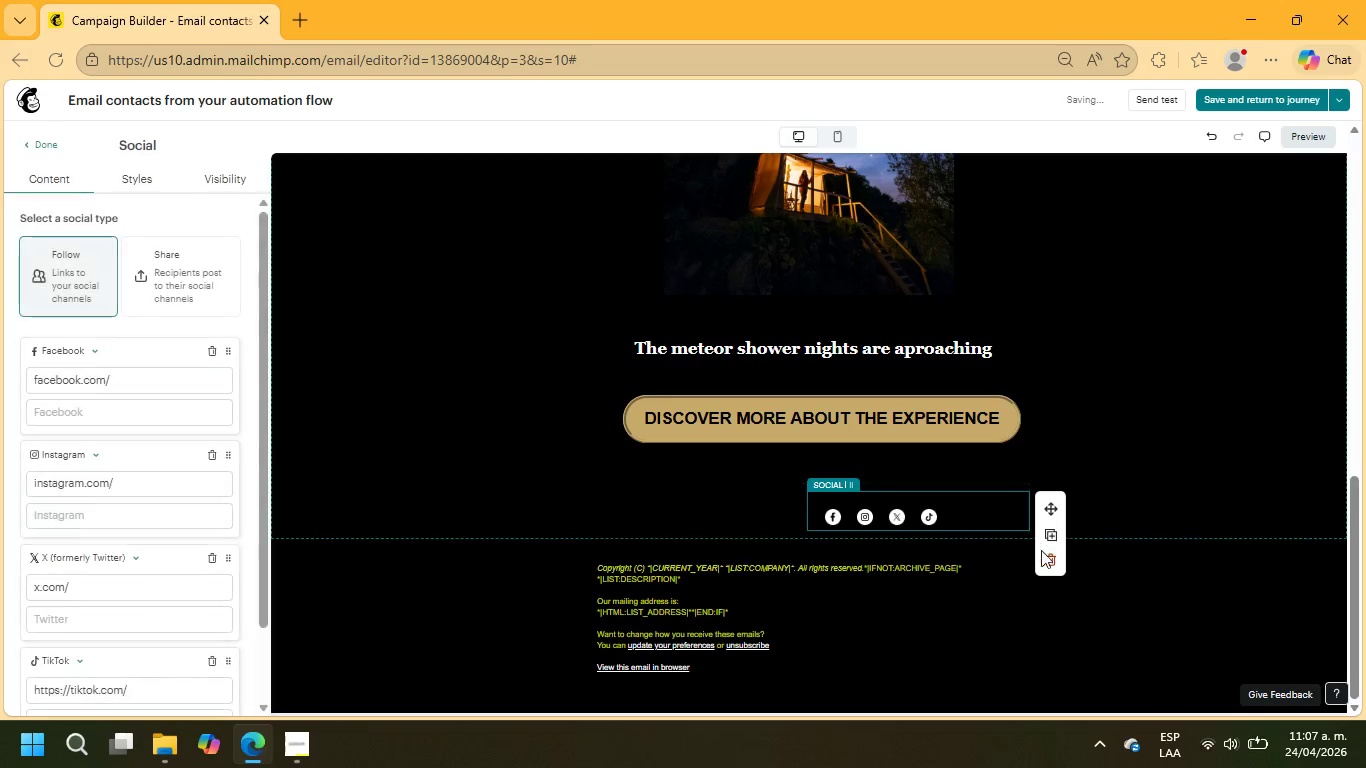 
left_click([1047, 550])
 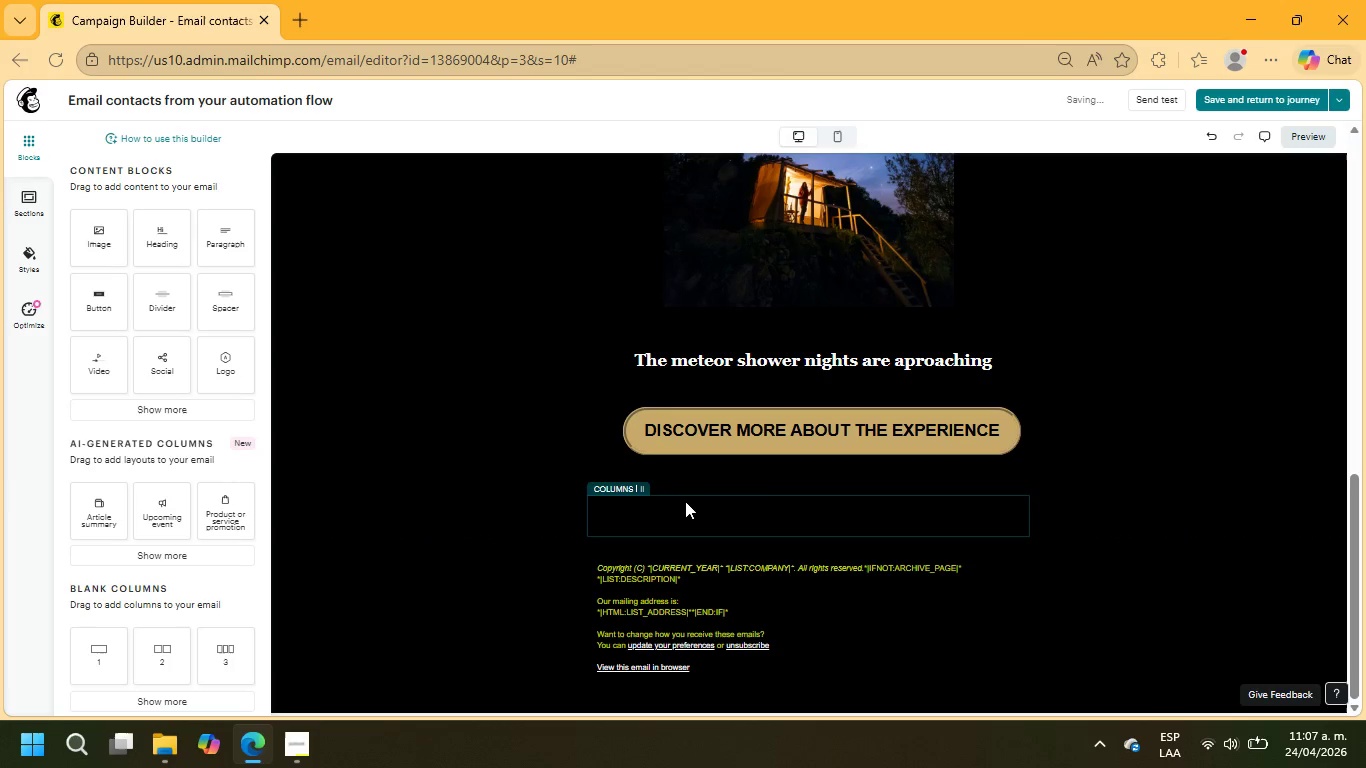 
left_click([685, 507])
 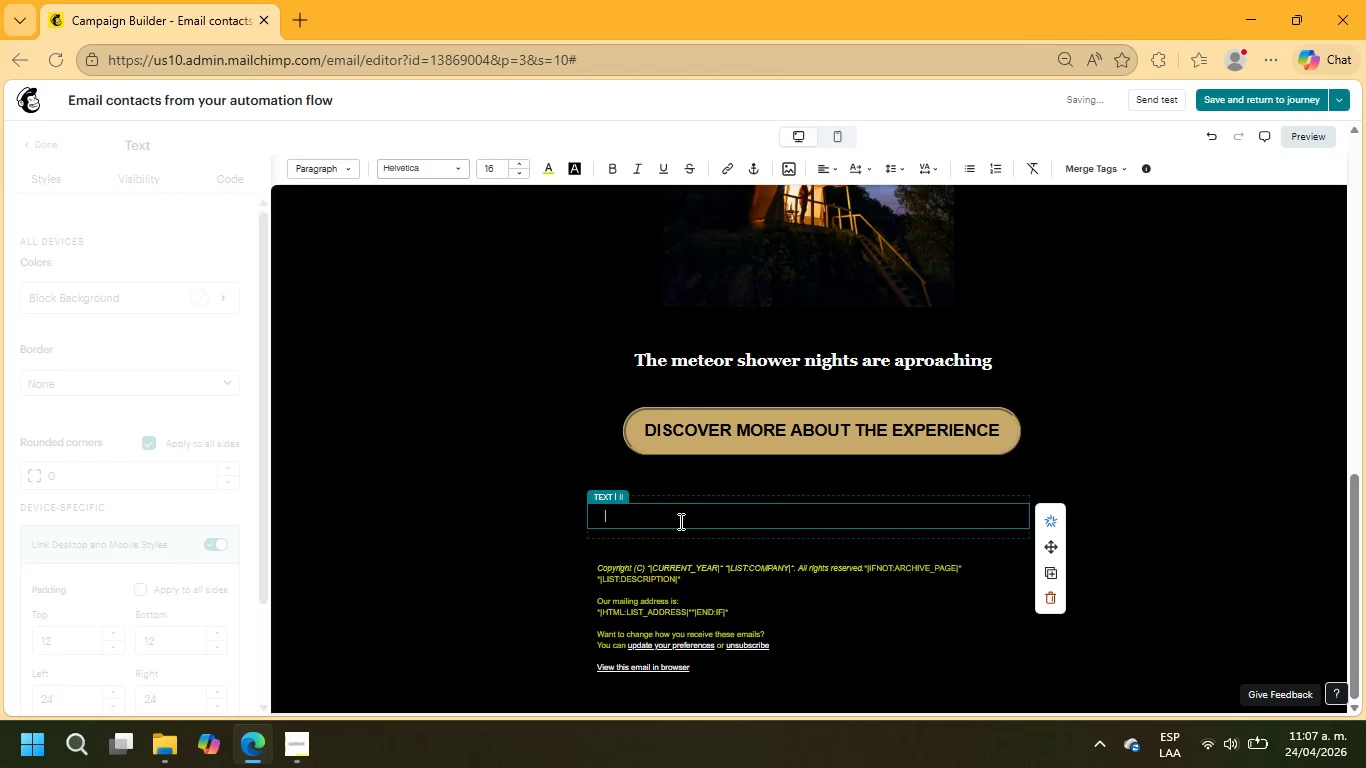 
left_click([679, 522])
 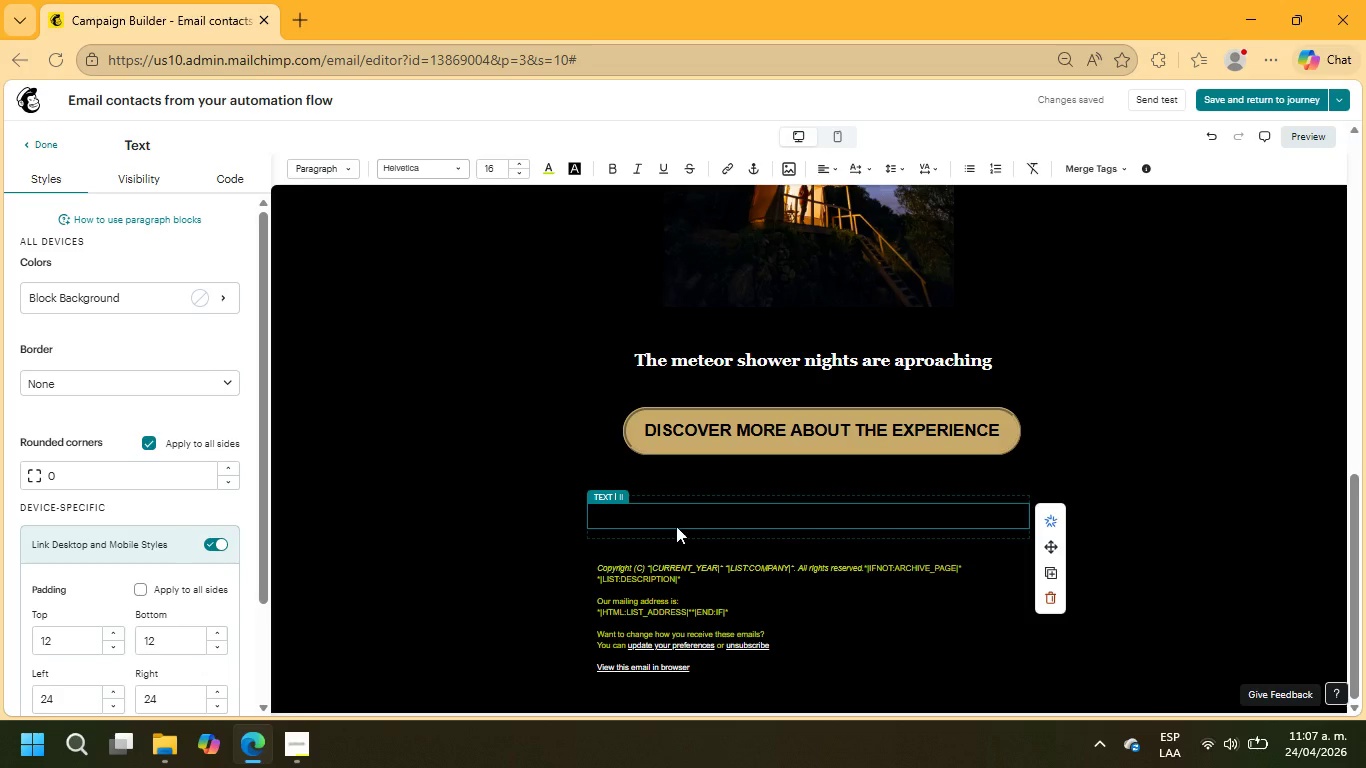 
wait(5.8)
 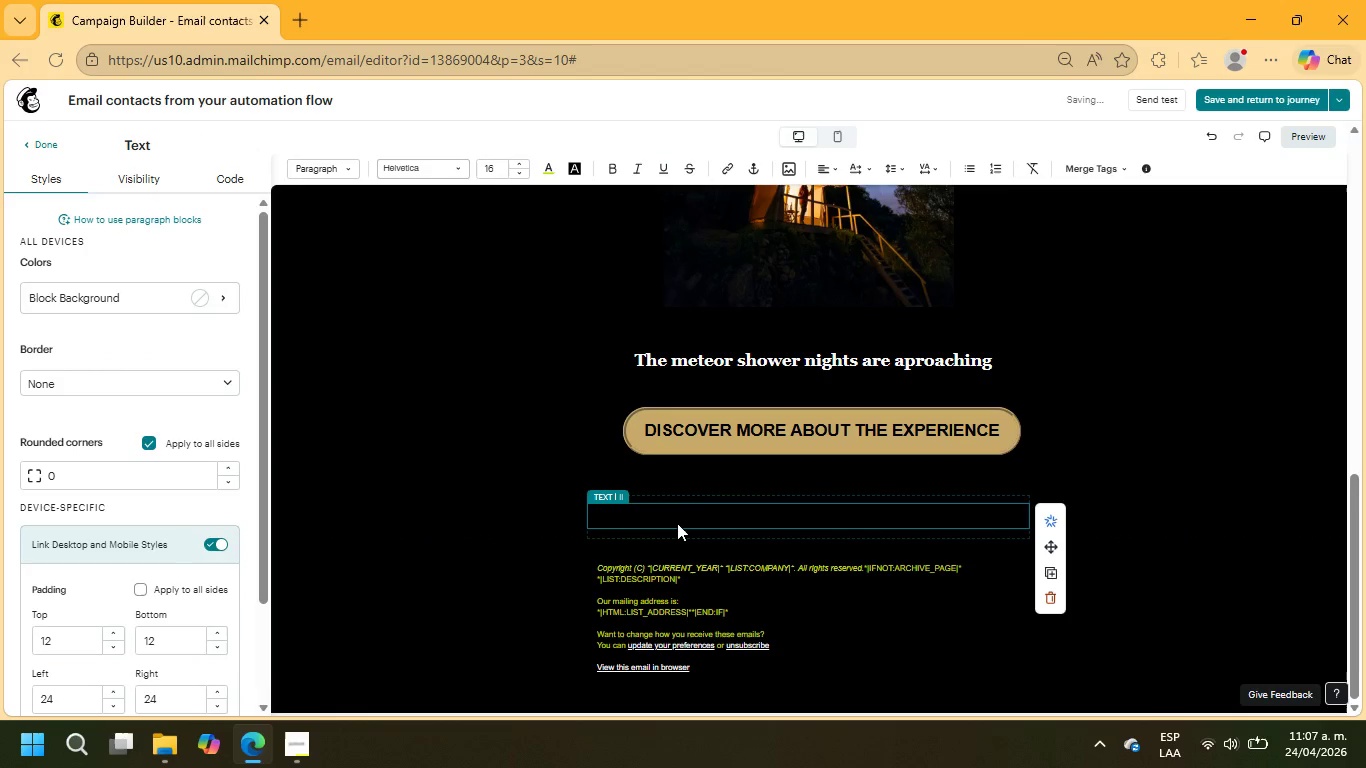 
type(More )
 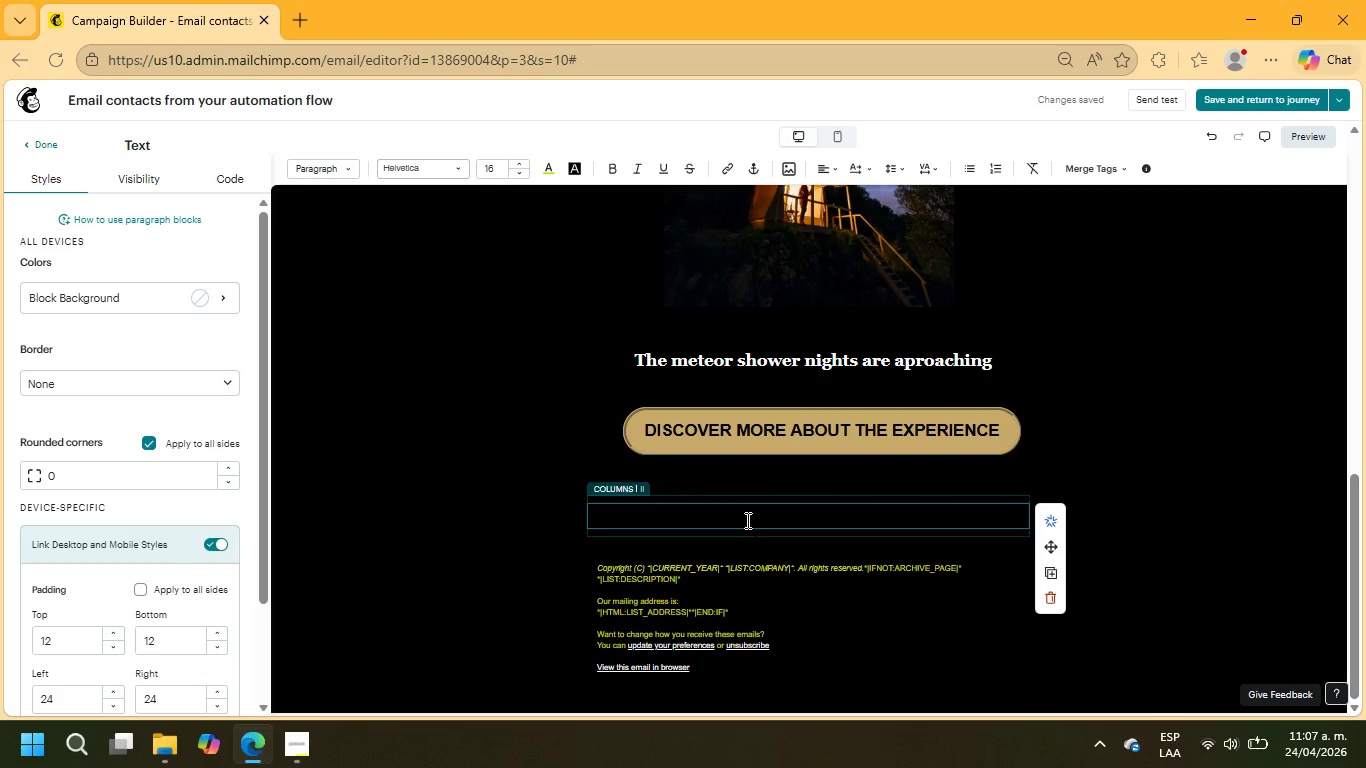 
left_click_drag(start_coordinate=[746, 520], to_coordinate=[562, 510])
 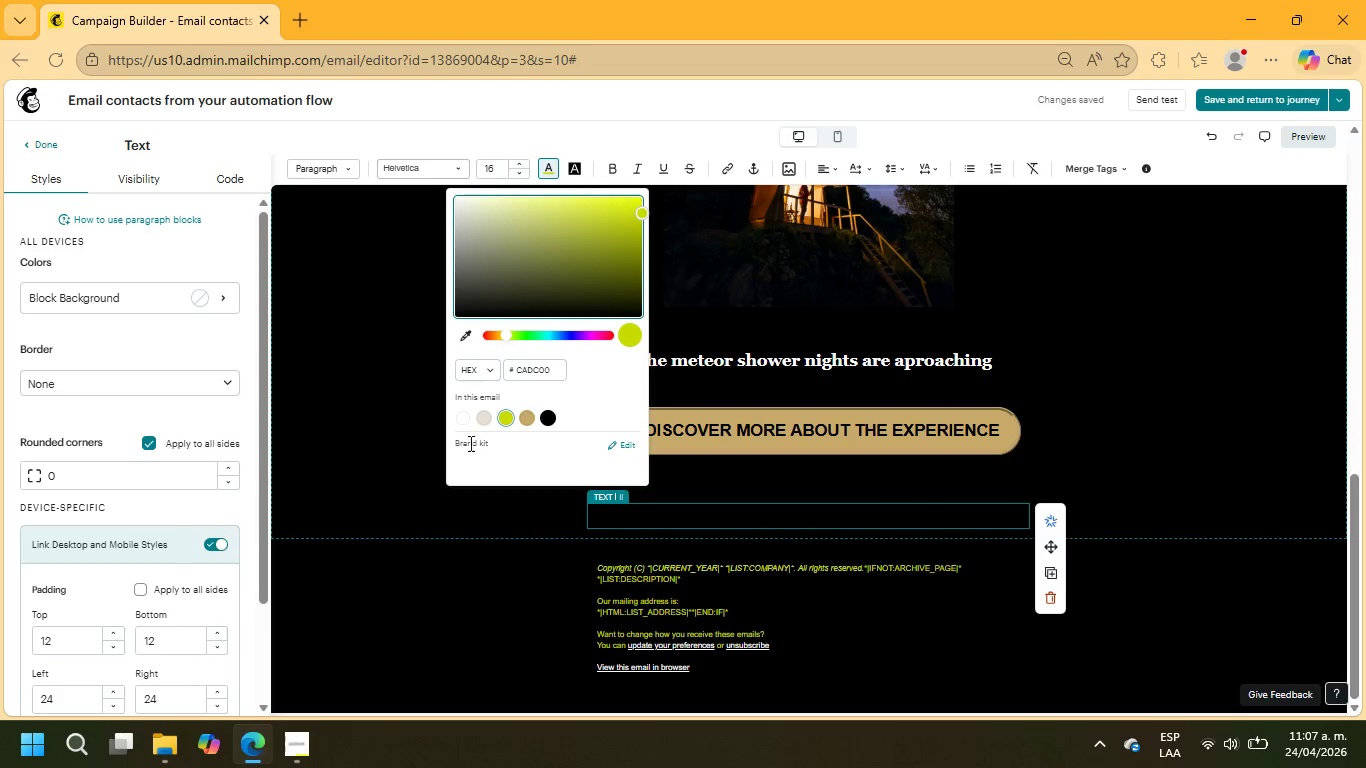 
left_click([481, 421])
 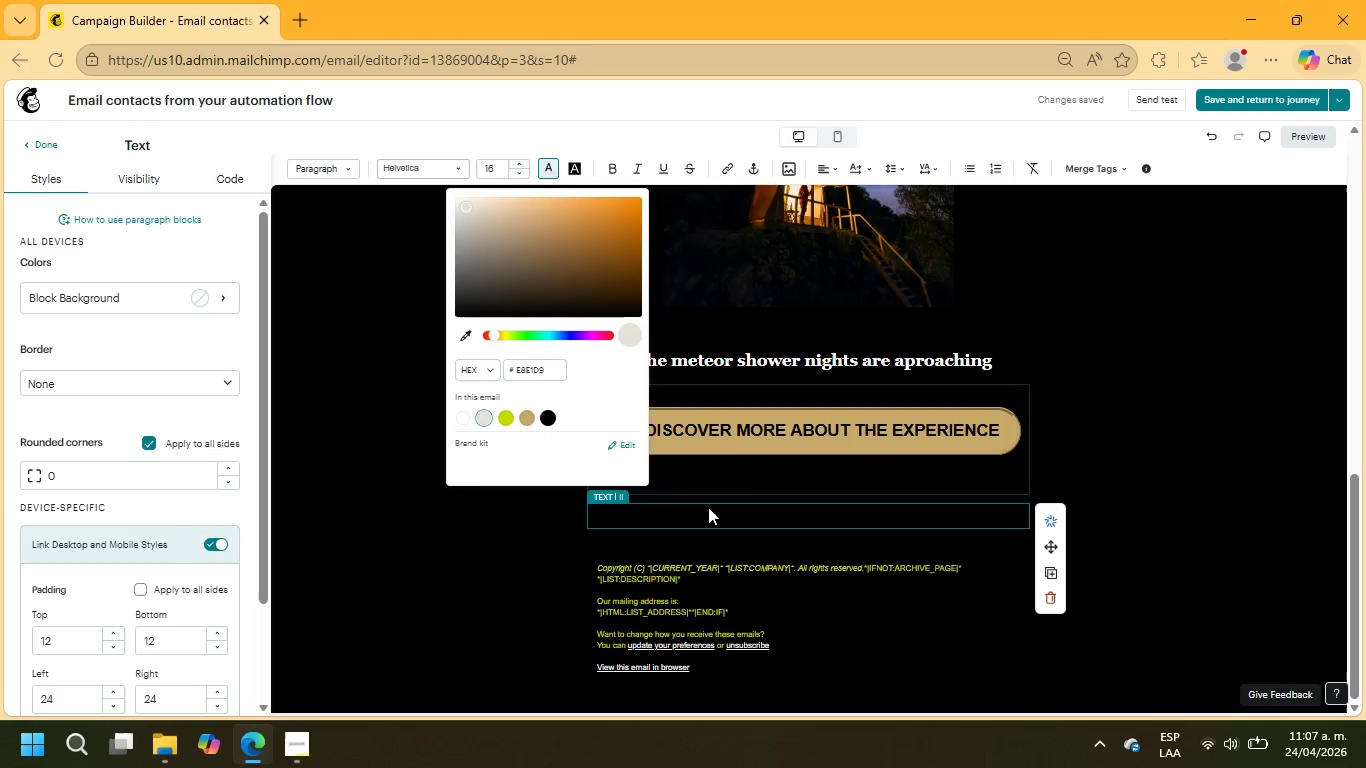 
double_click([693, 518])
 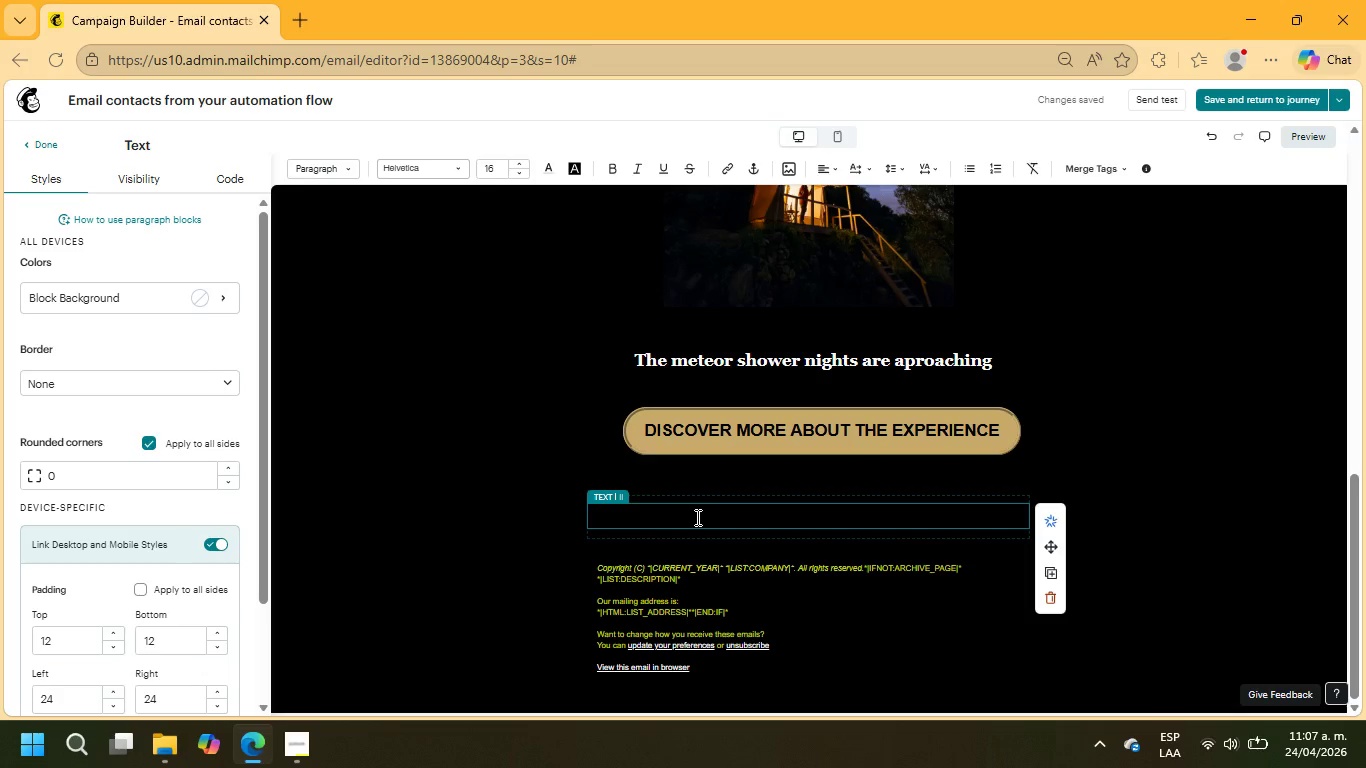 
type(More Soon,)
 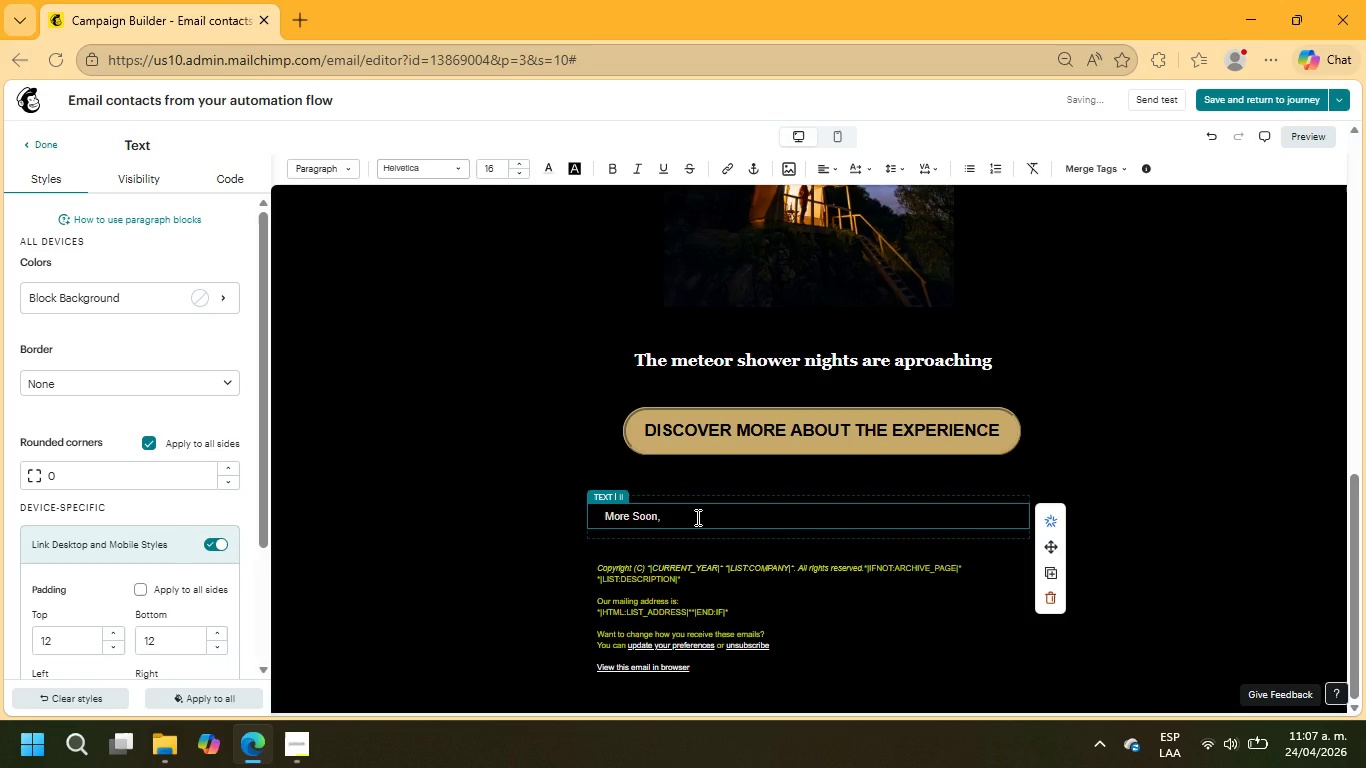 
key(Enter)
 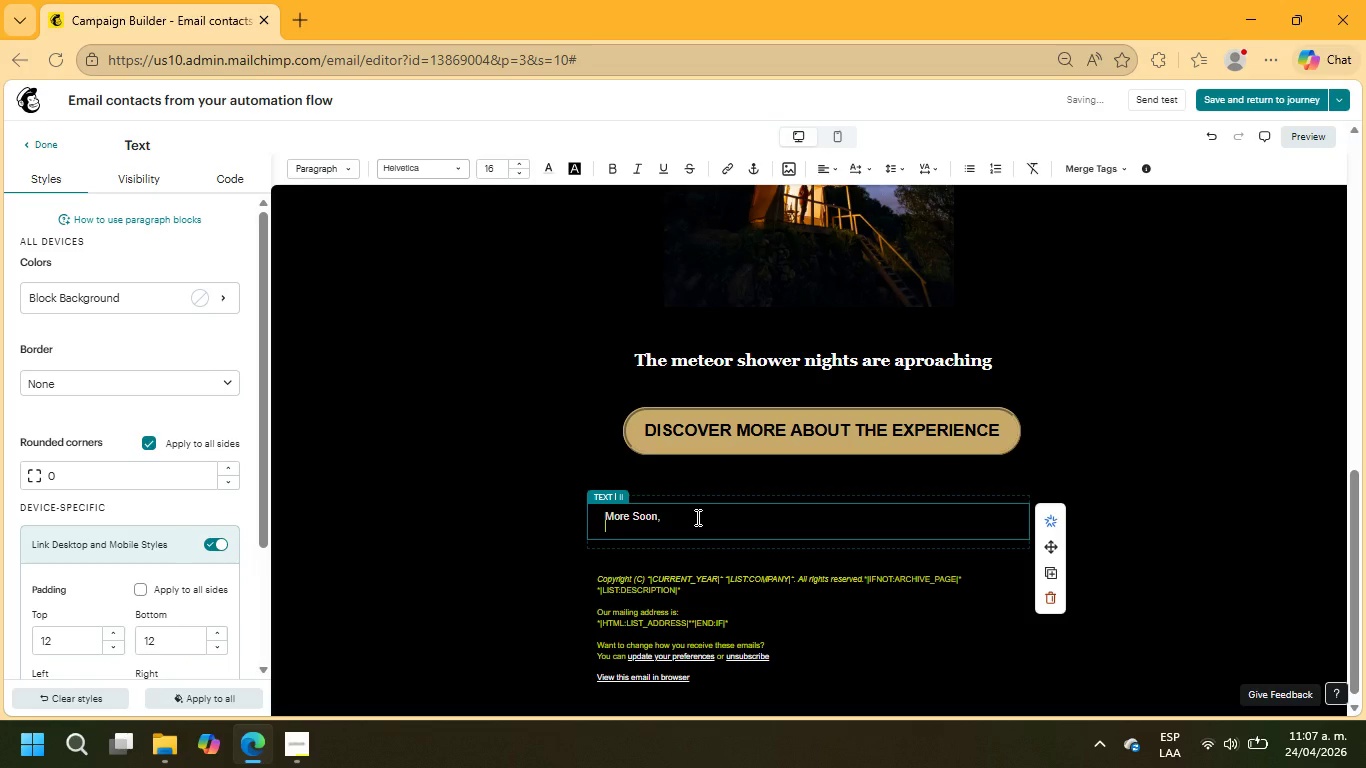 
key(Enter)
 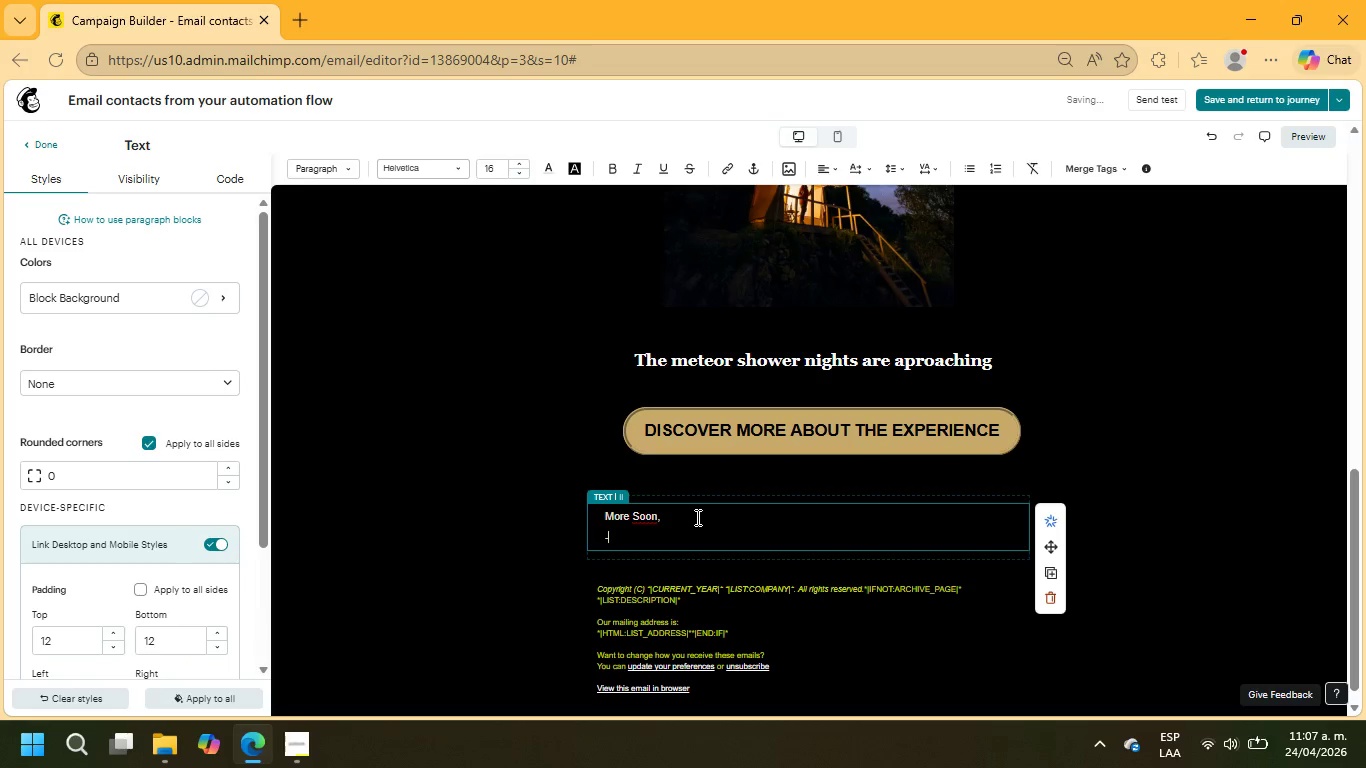 
type(-sols)
key(Backspace)
key(Backspace)
key(Backspace)
key(Backspace)
type(Solstice Ridge Team)
 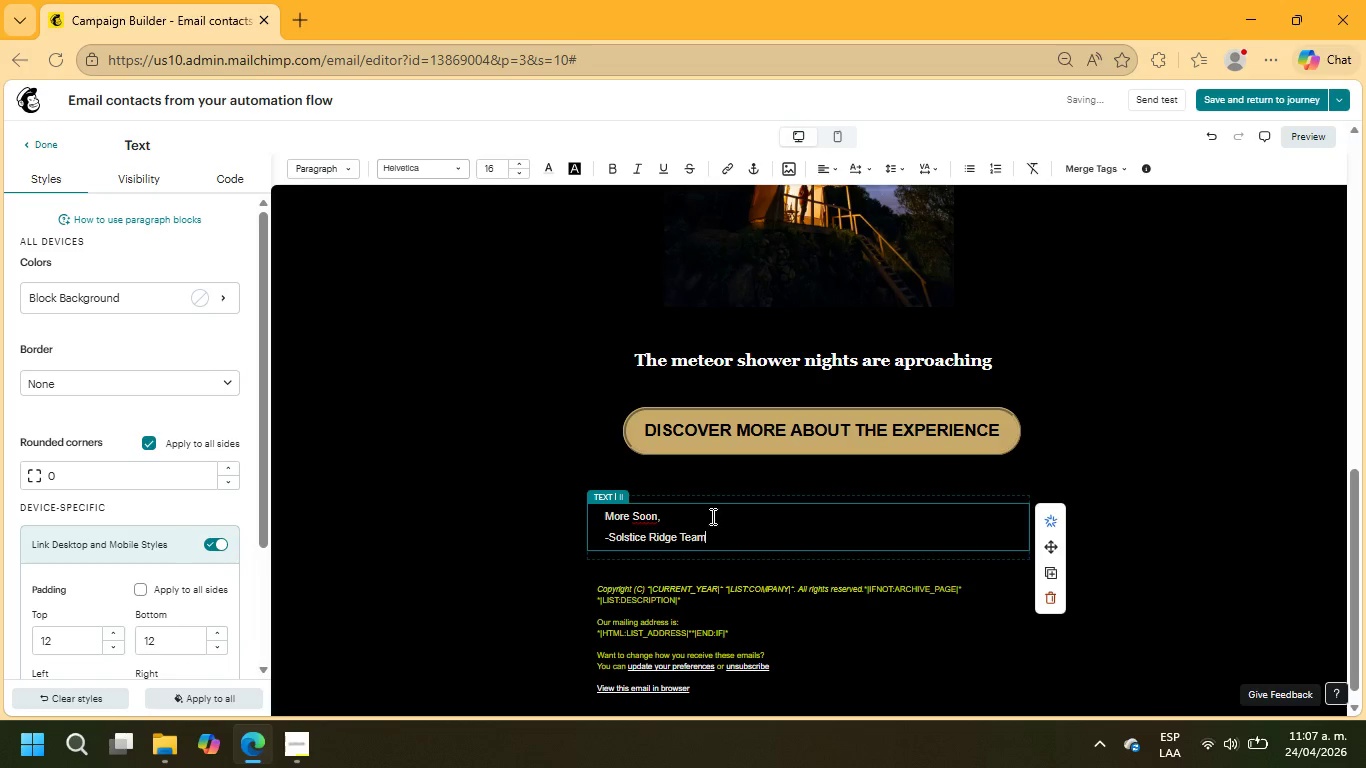 
left_click_drag(start_coordinate=[724, 539], to_coordinate=[575, 504])
 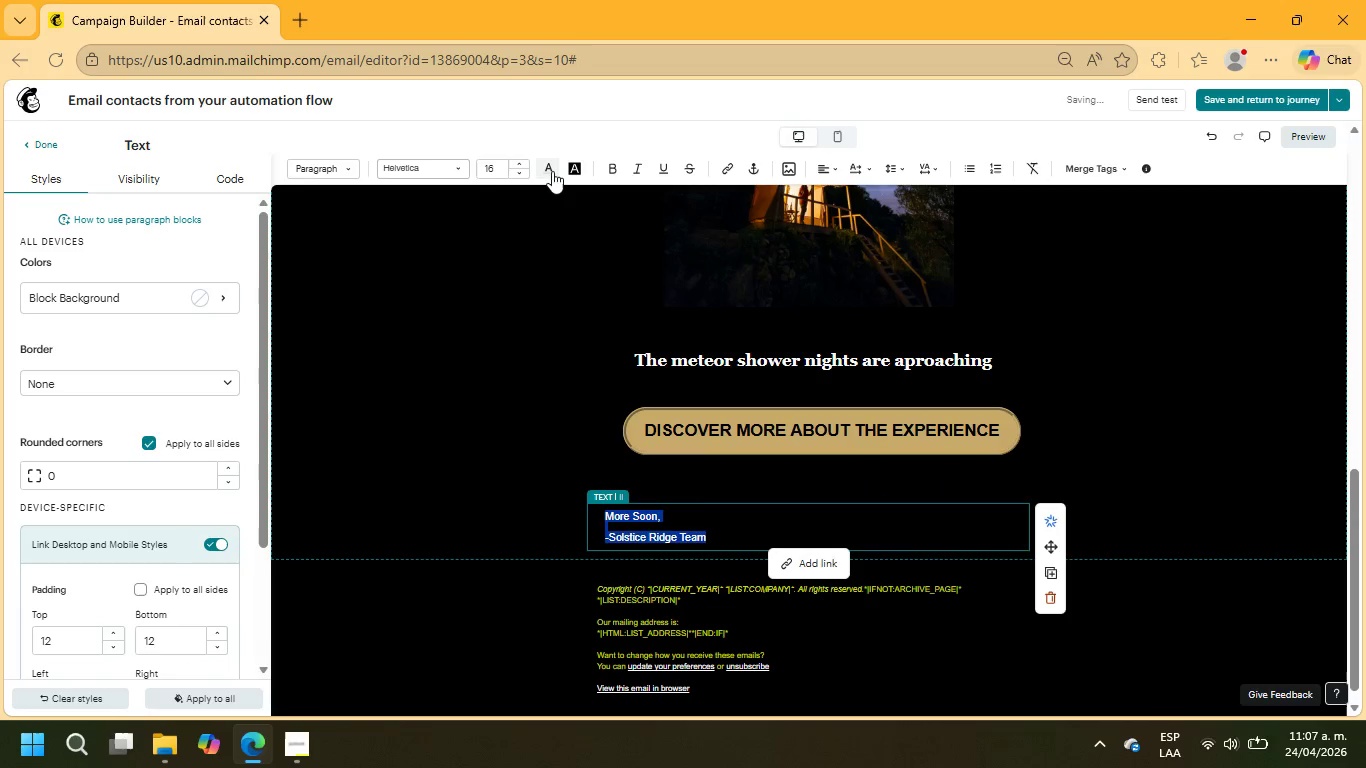 
left_click([552, 172])
 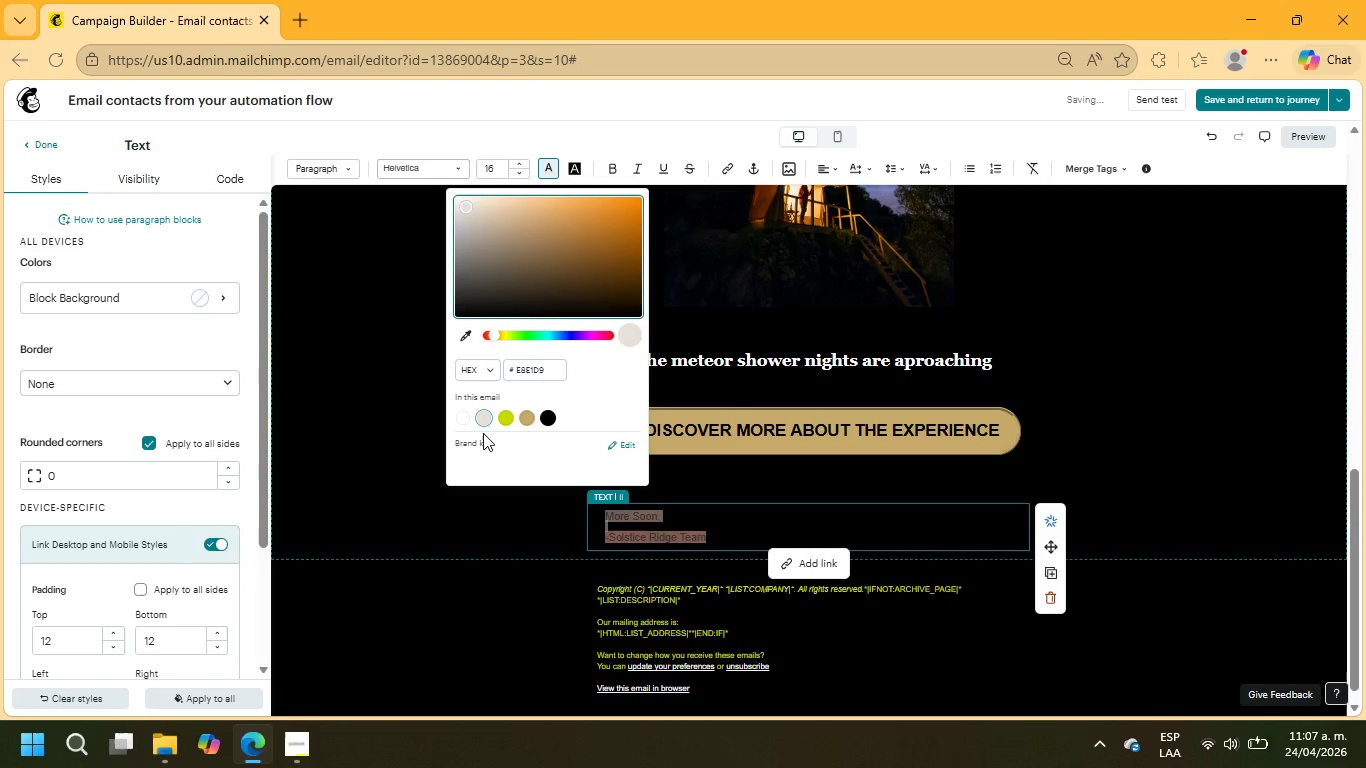 
left_click([487, 421])
 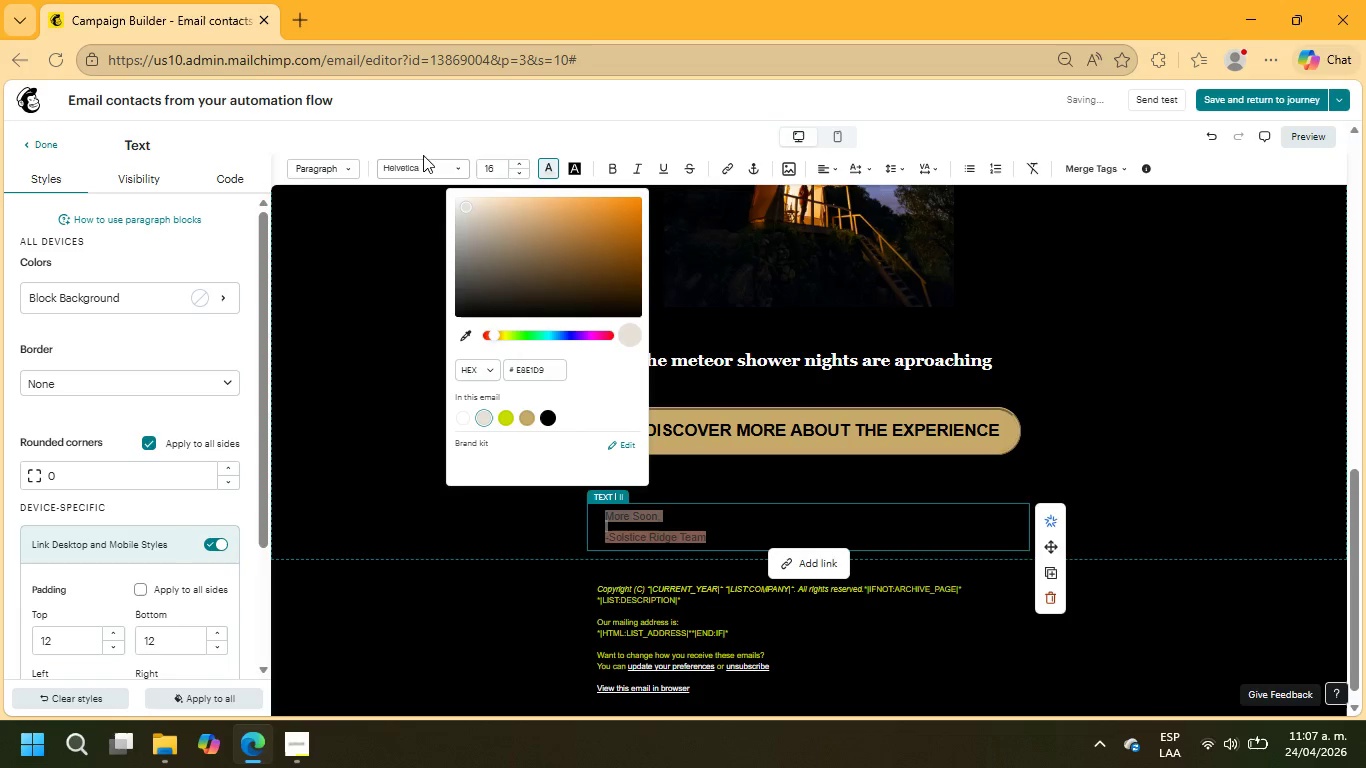 
left_click([422, 166])
 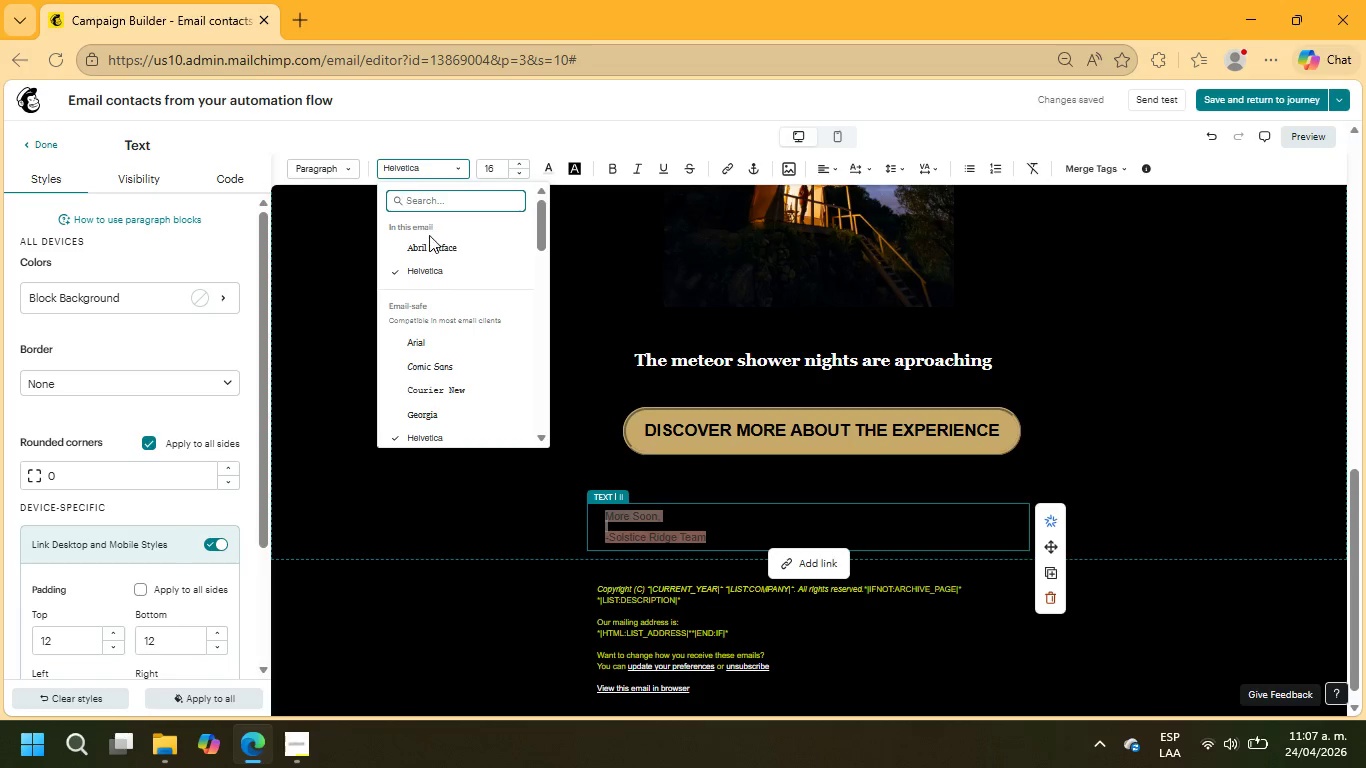 
left_click([431, 244])
 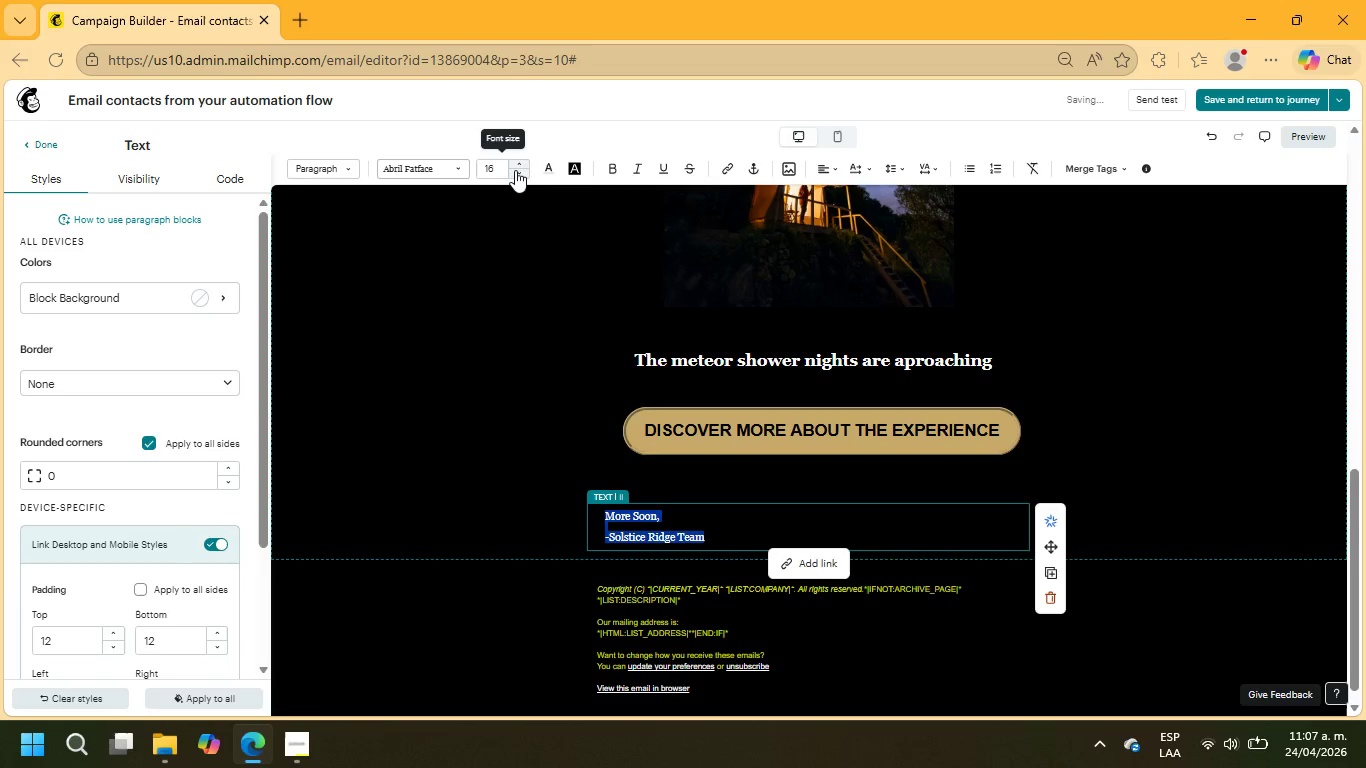 
left_click([519, 164])
 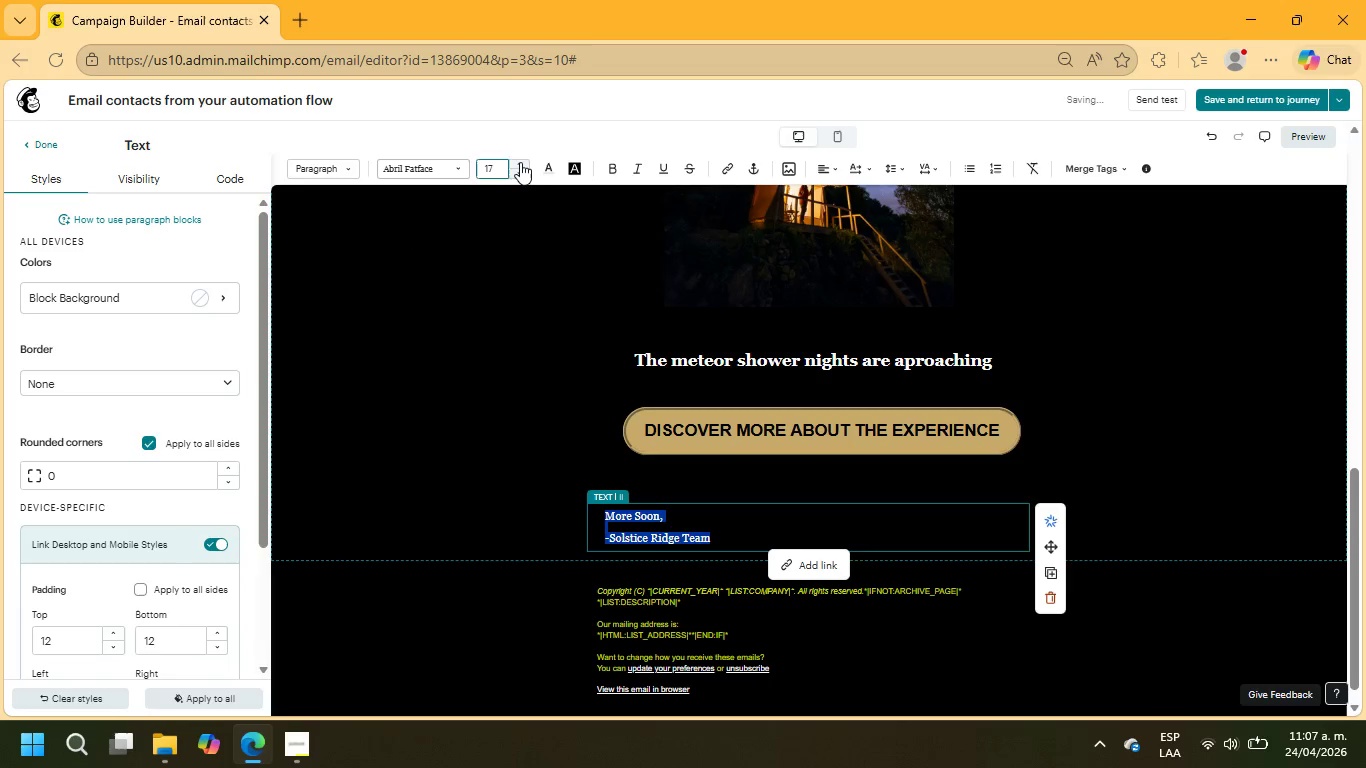 
left_click([520, 162])
 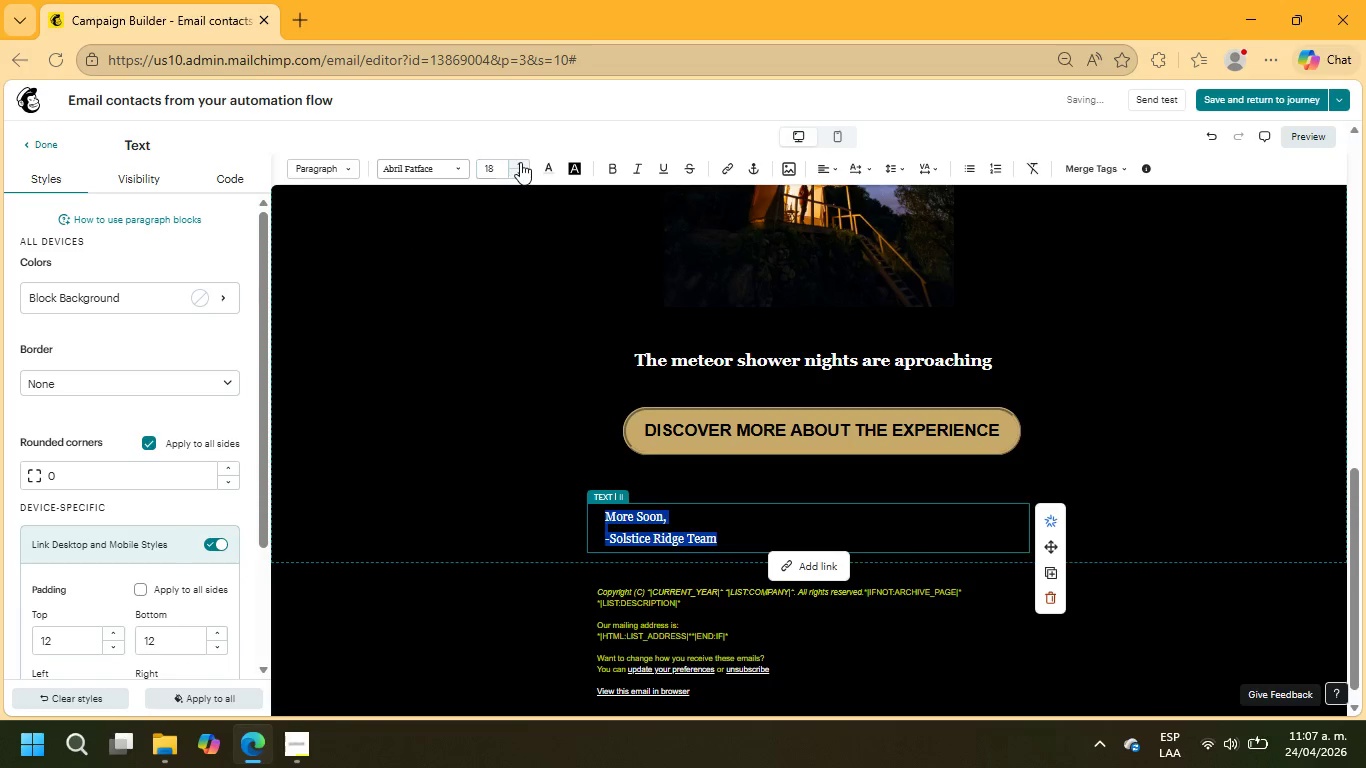 
left_click([520, 162])
 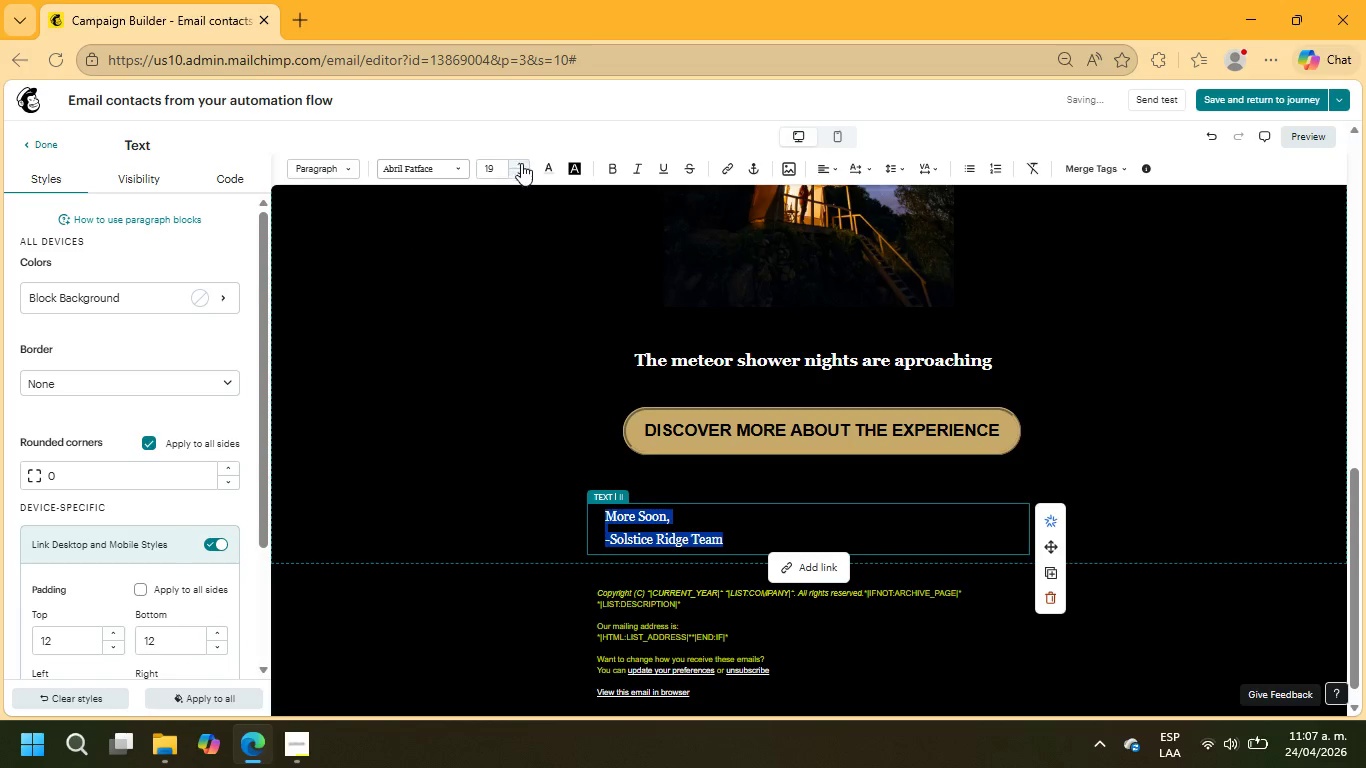 
left_click([1292, 466])
 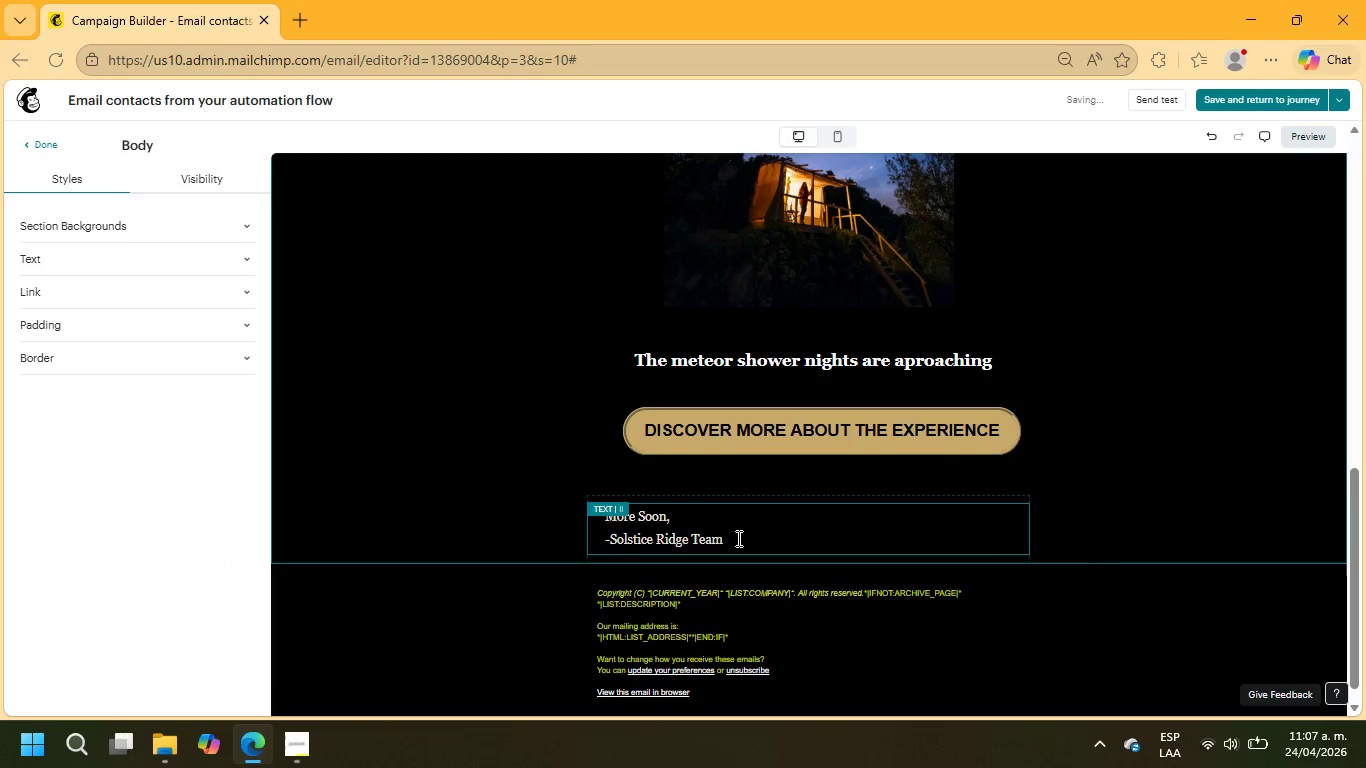 
left_click_drag(start_coordinate=[736, 539], to_coordinate=[606, 534])
 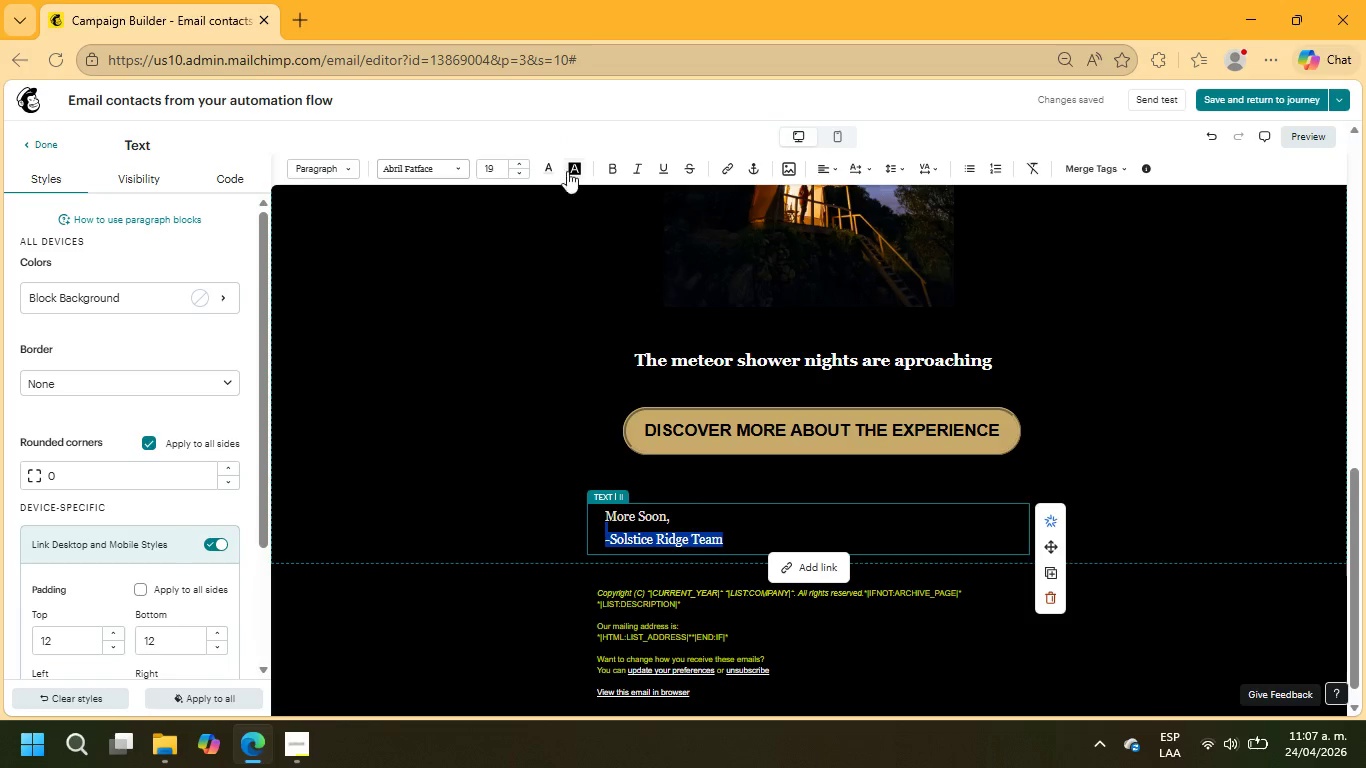 
left_click([611, 174])
 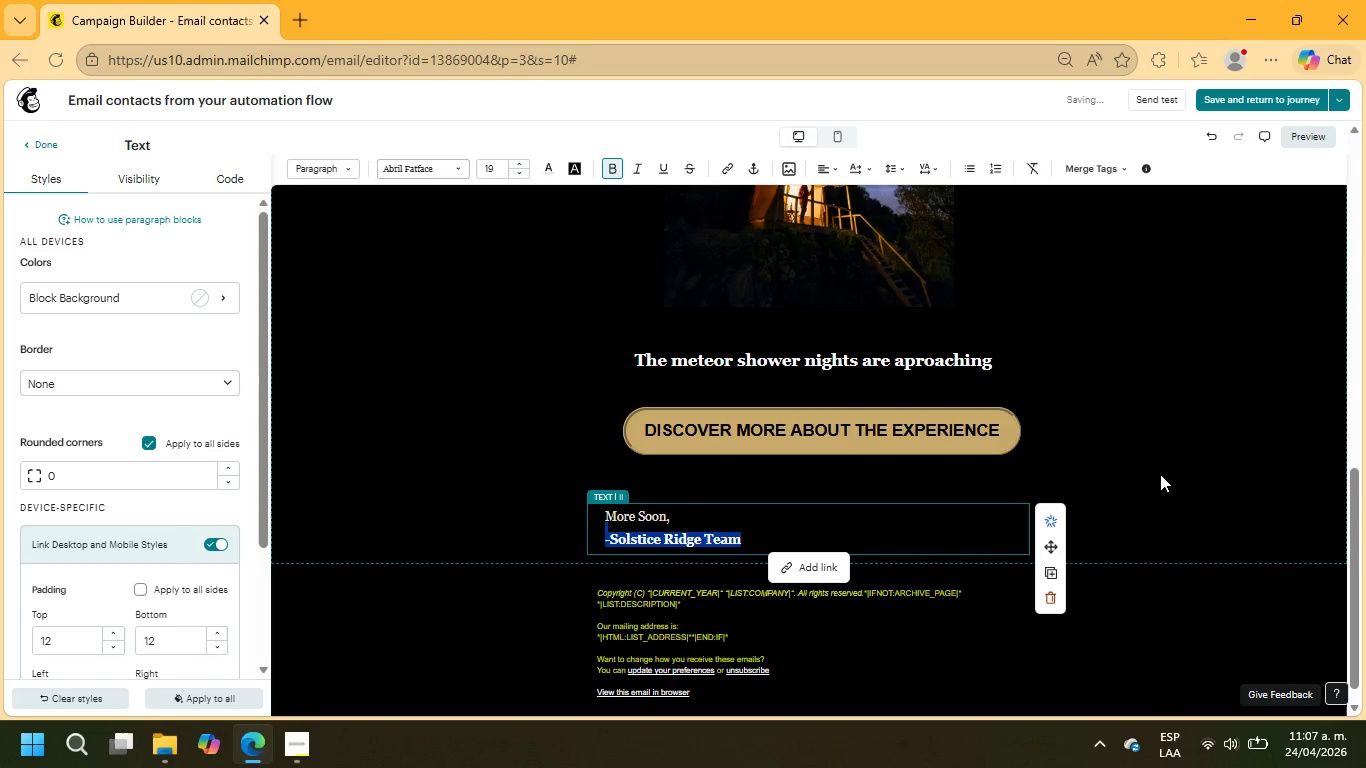 
scroll: coordinate [1209, 458], scroll_direction: up, amount: 12.0
 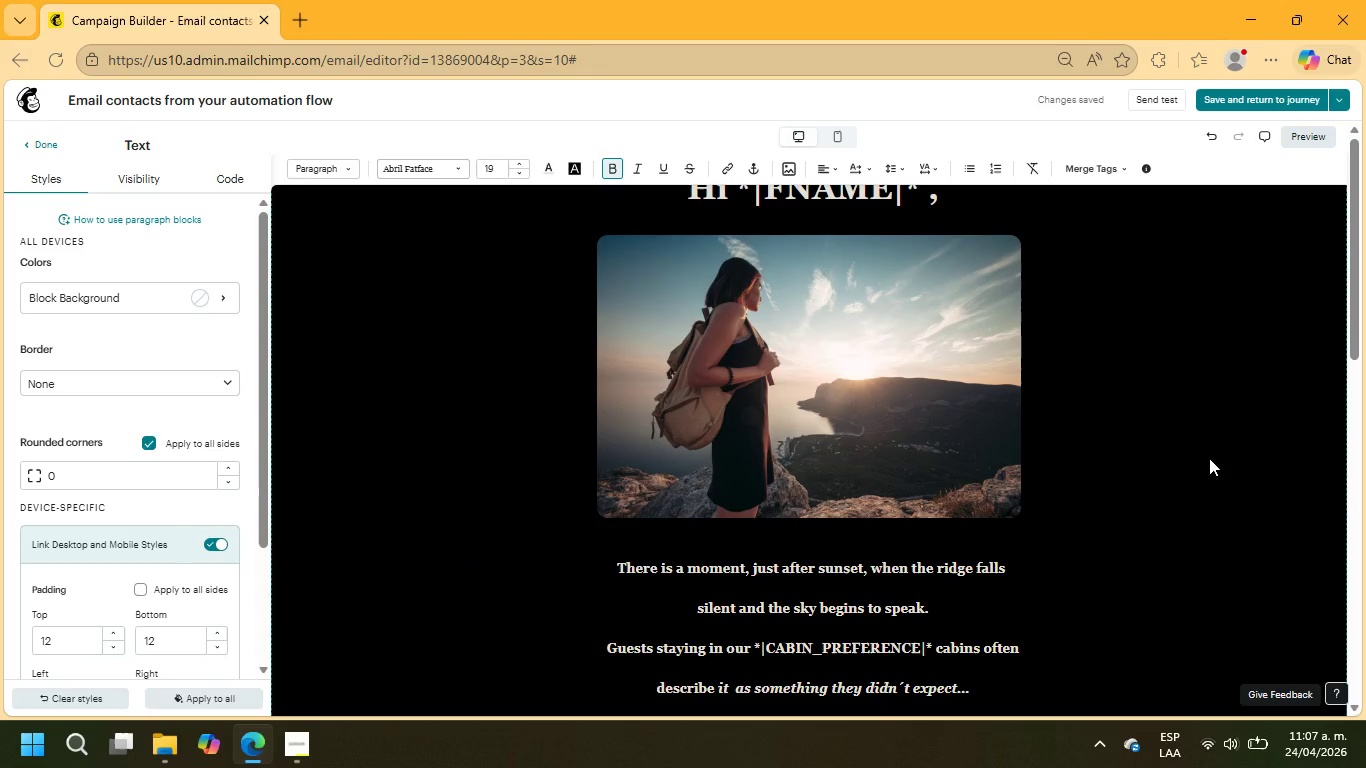 
scroll: coordinate [1199, 480], scroll_direction: down, amount: 12.0
 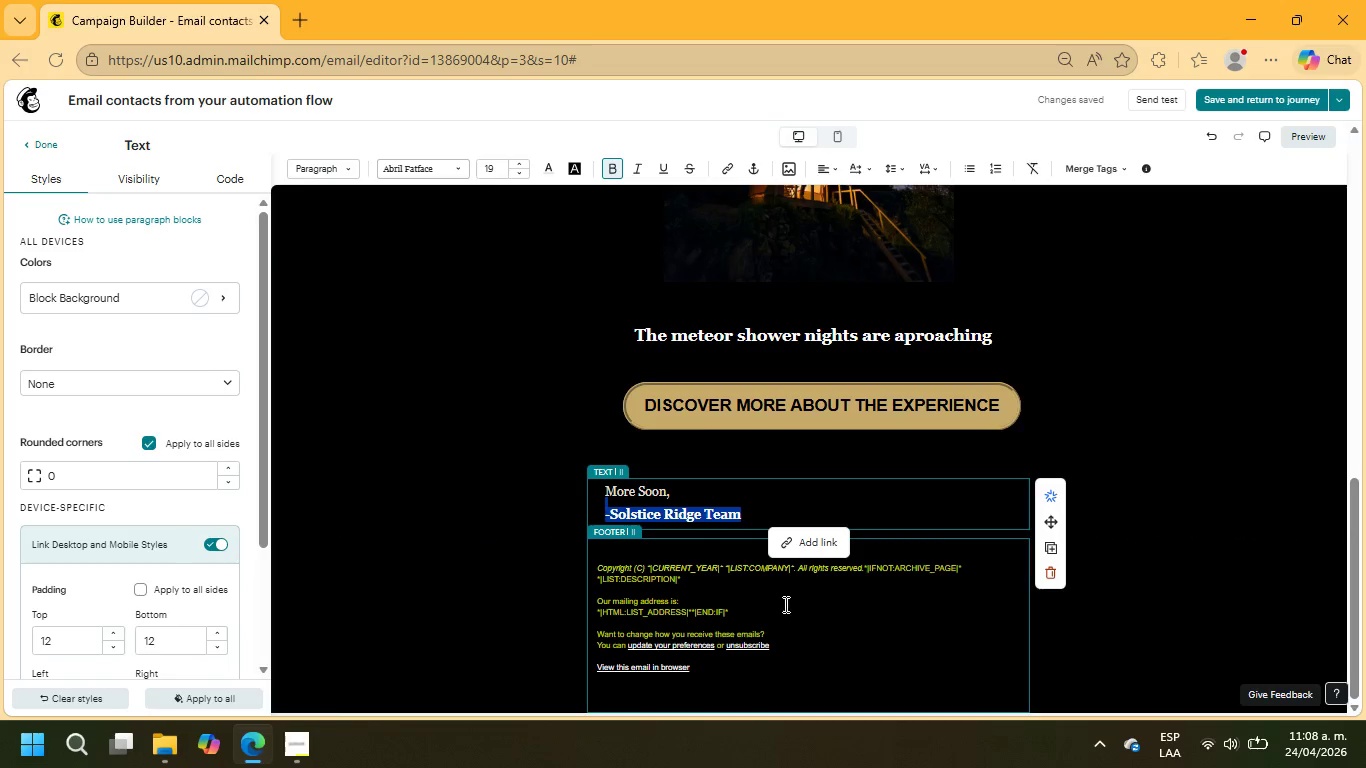 
left_click([900, 597])
 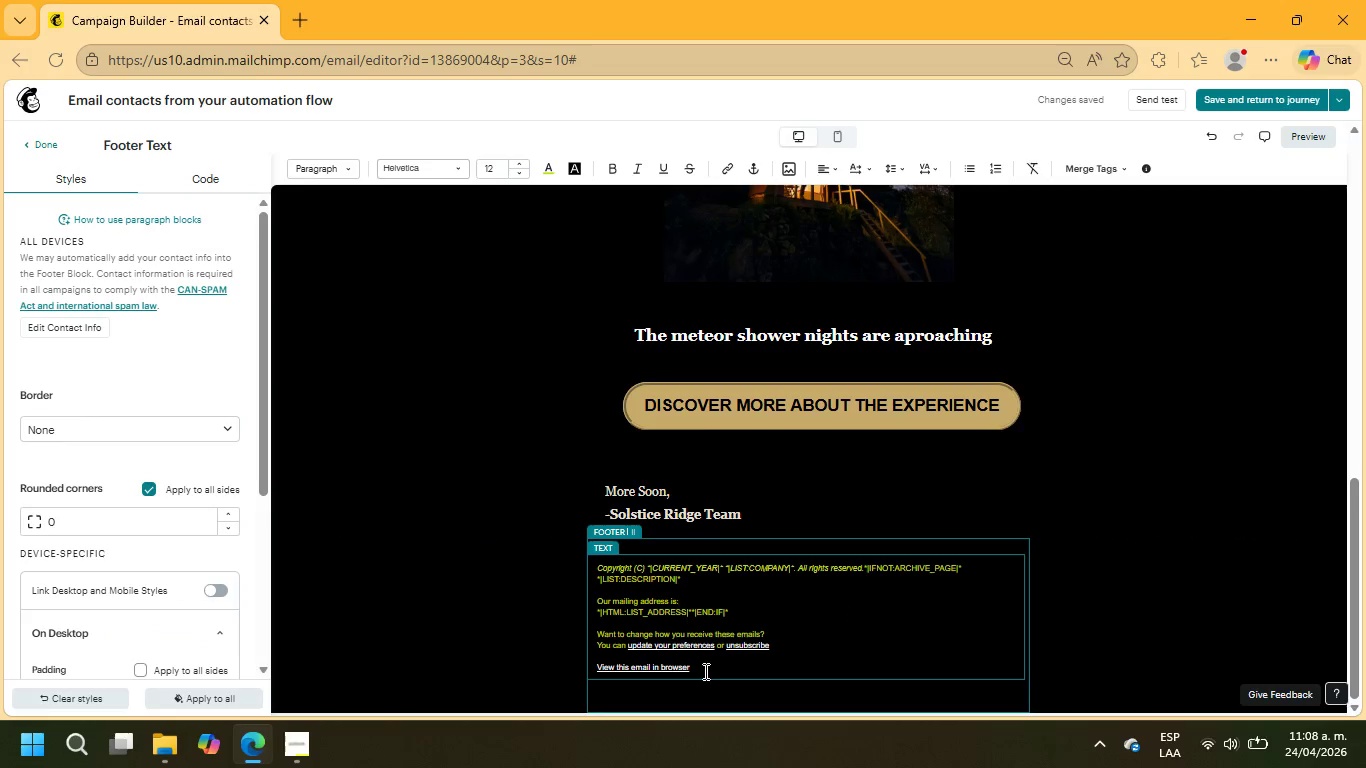 
left_click_drag(start_coordinate=[702, 670], to_coordinate=[577, 566])
 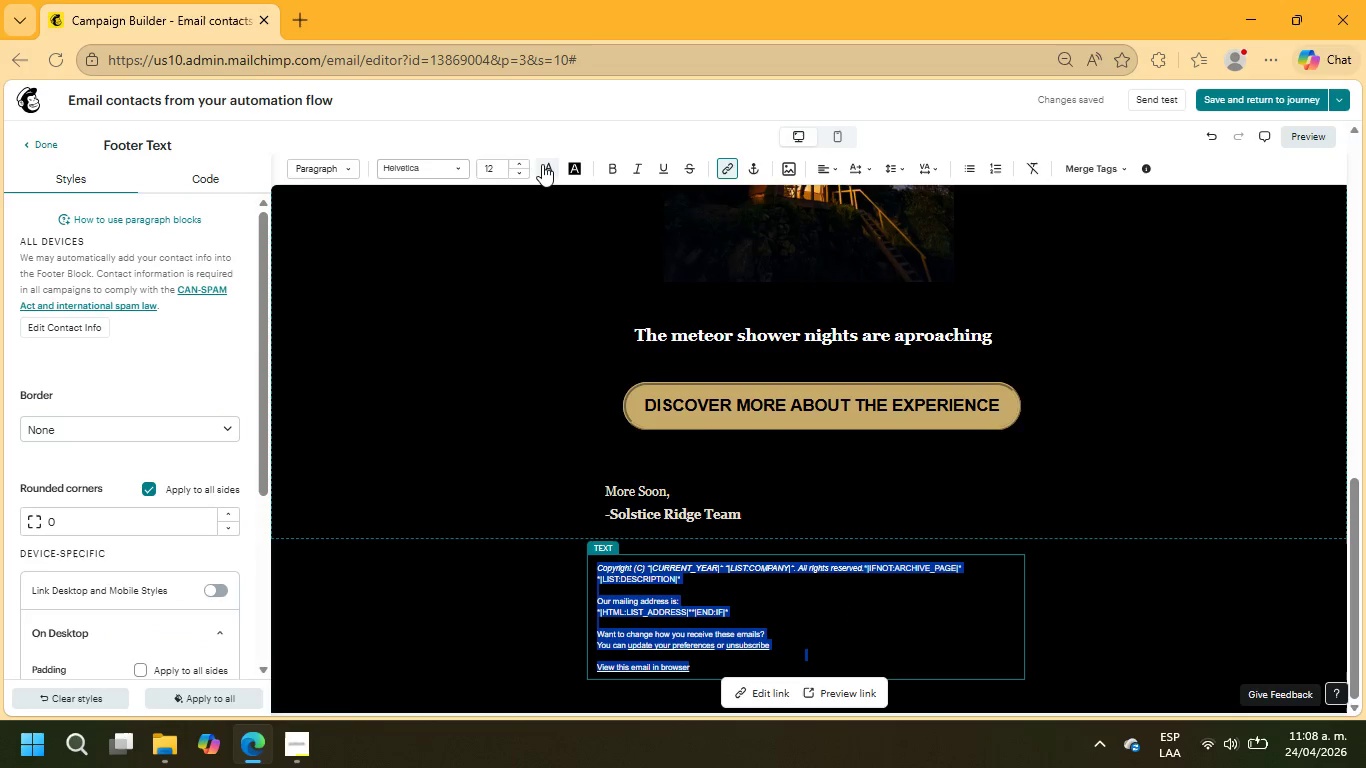 
left_click([548, 164])
 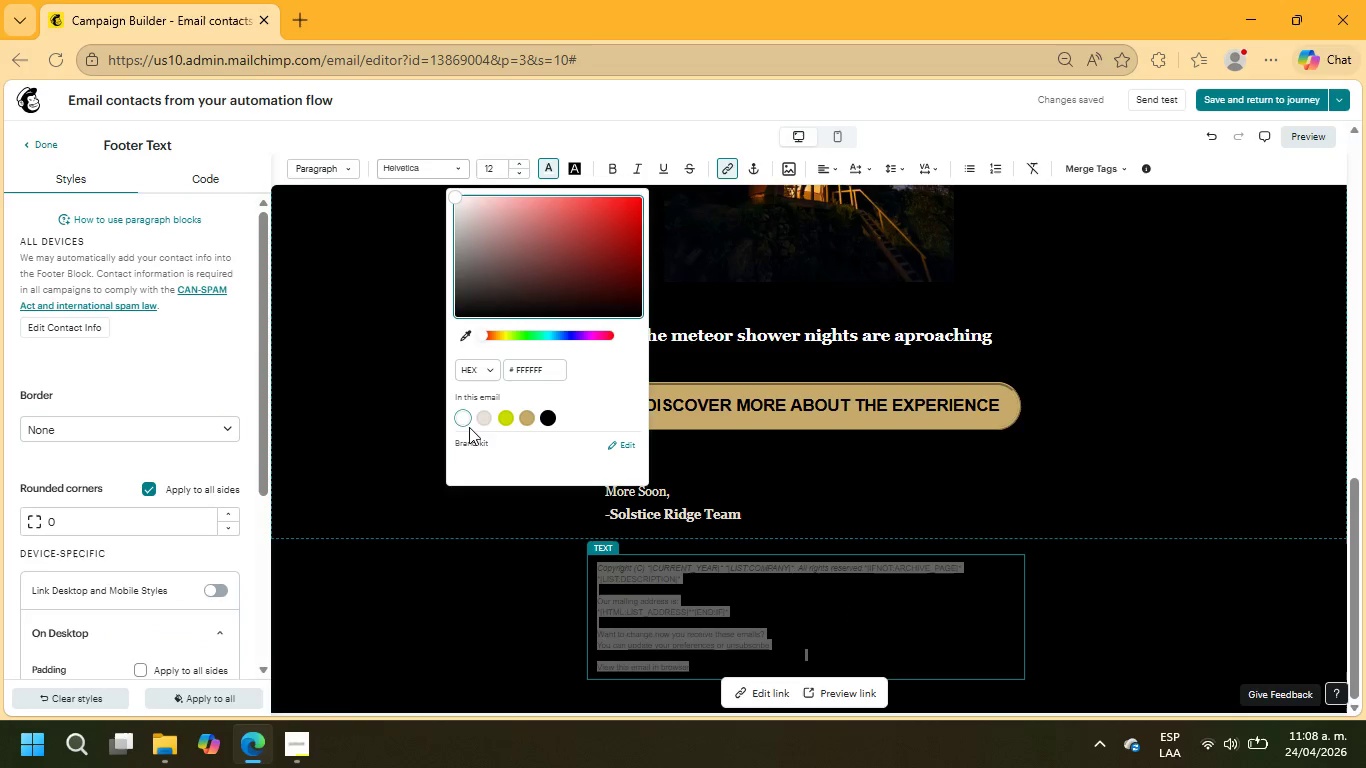 
left_click([464, 420])
 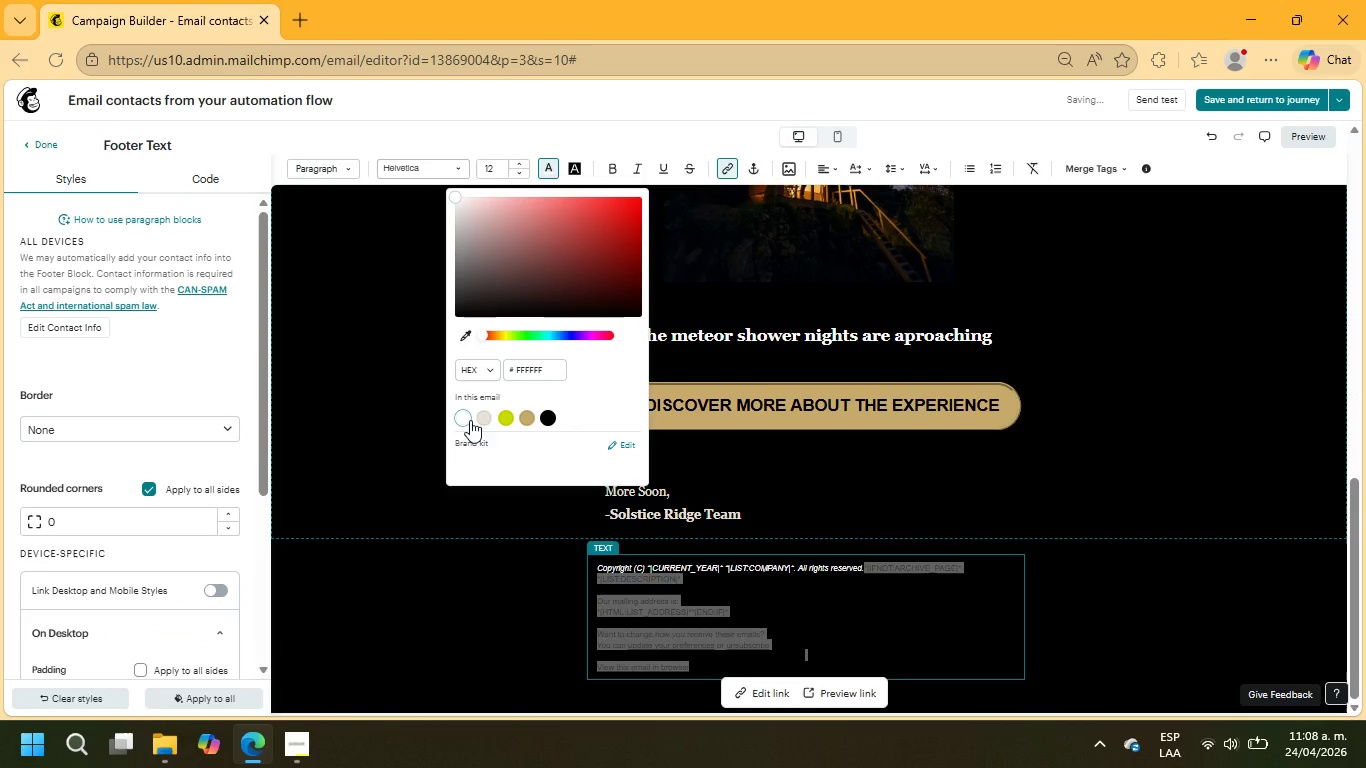 
left_click([486, 418])
 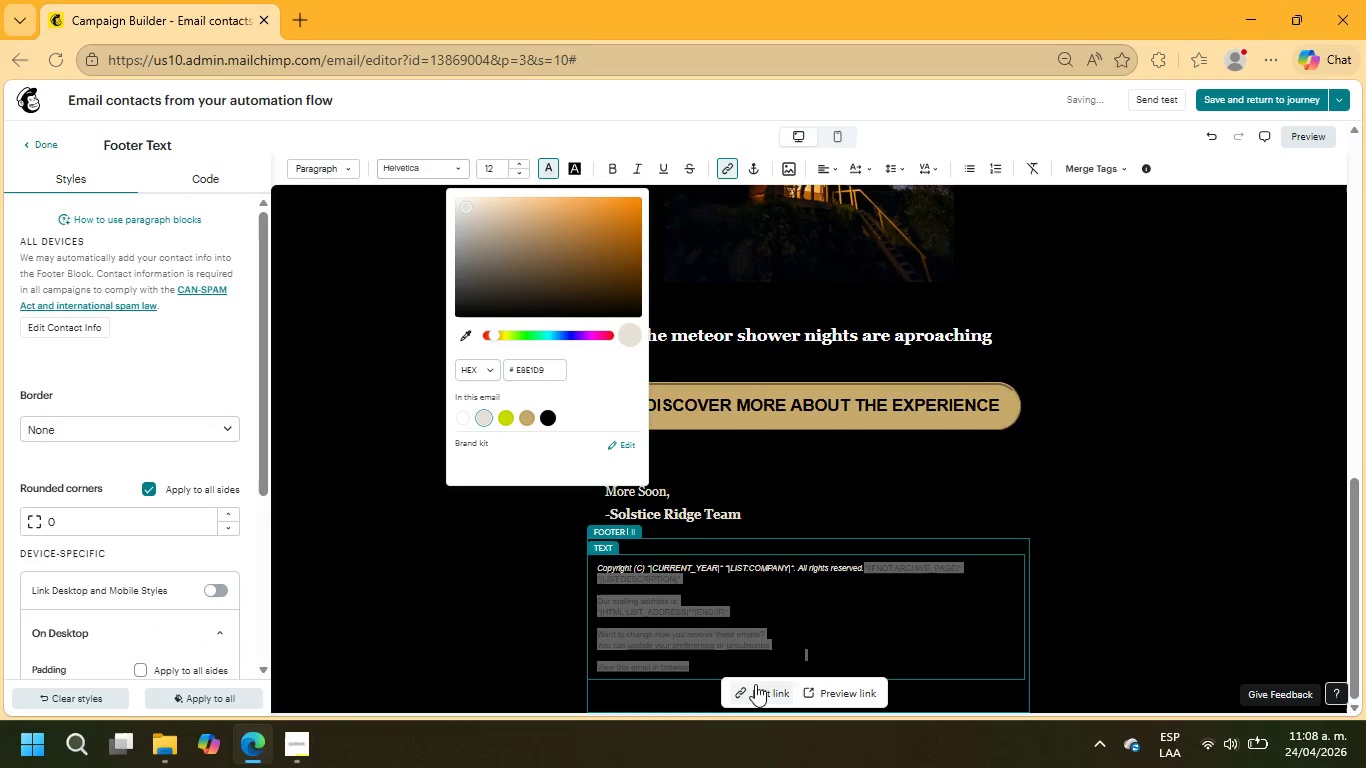 
left_click([733, 663])
 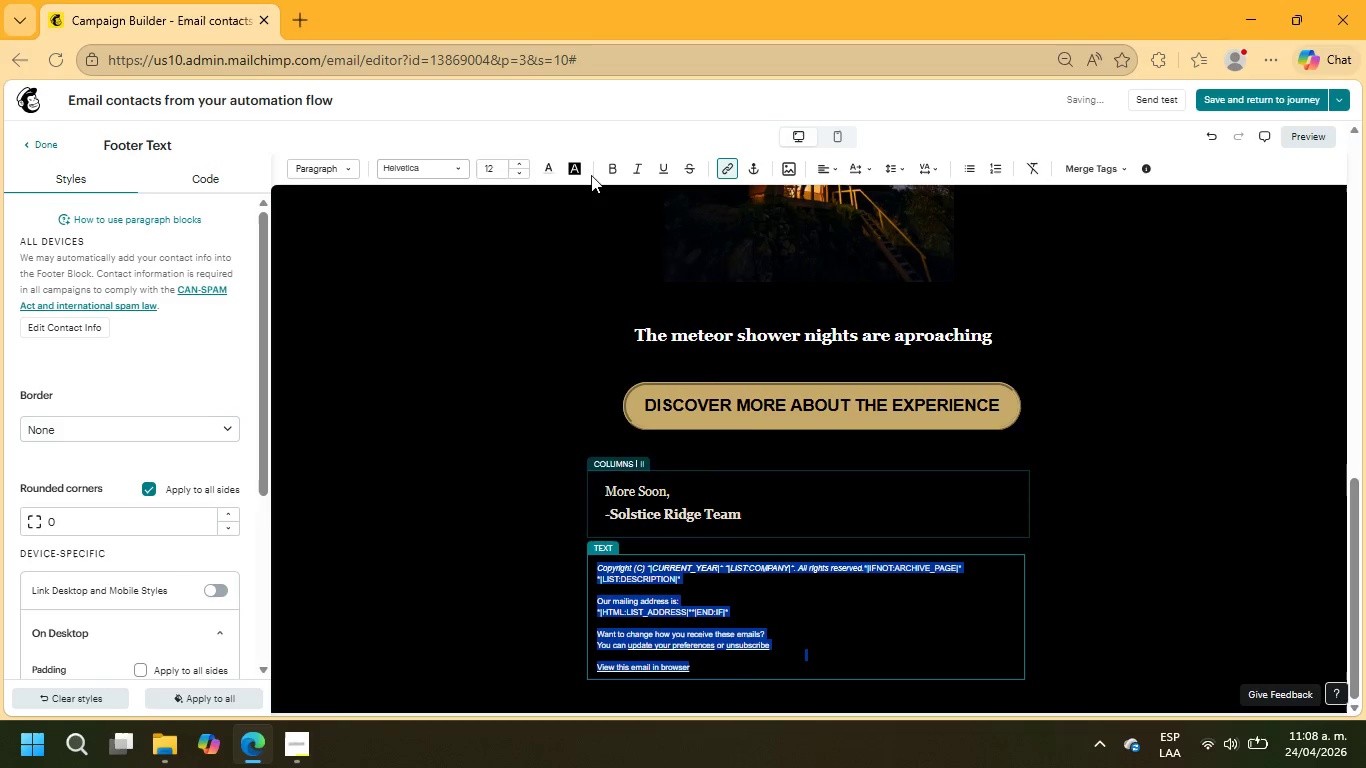 
left_click([555, 164])
 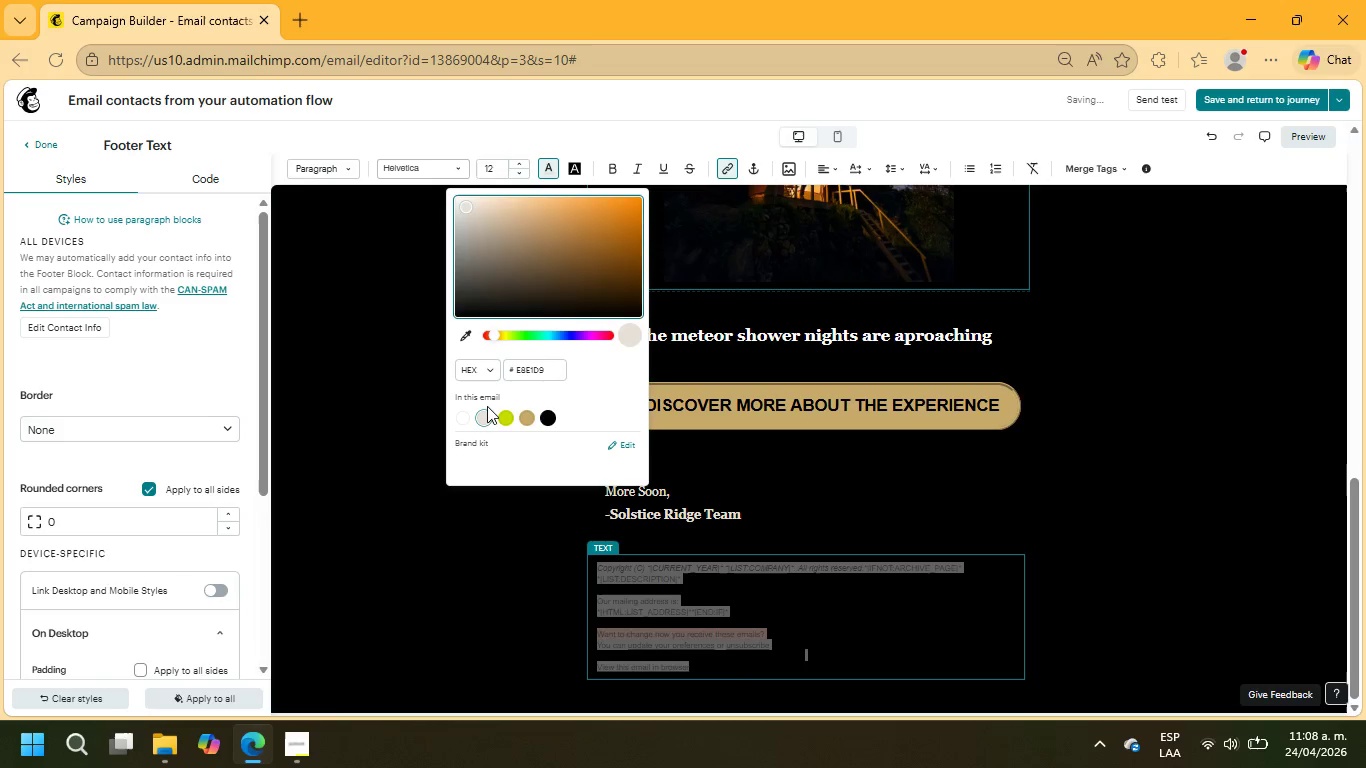 
left_click([485, 412])
 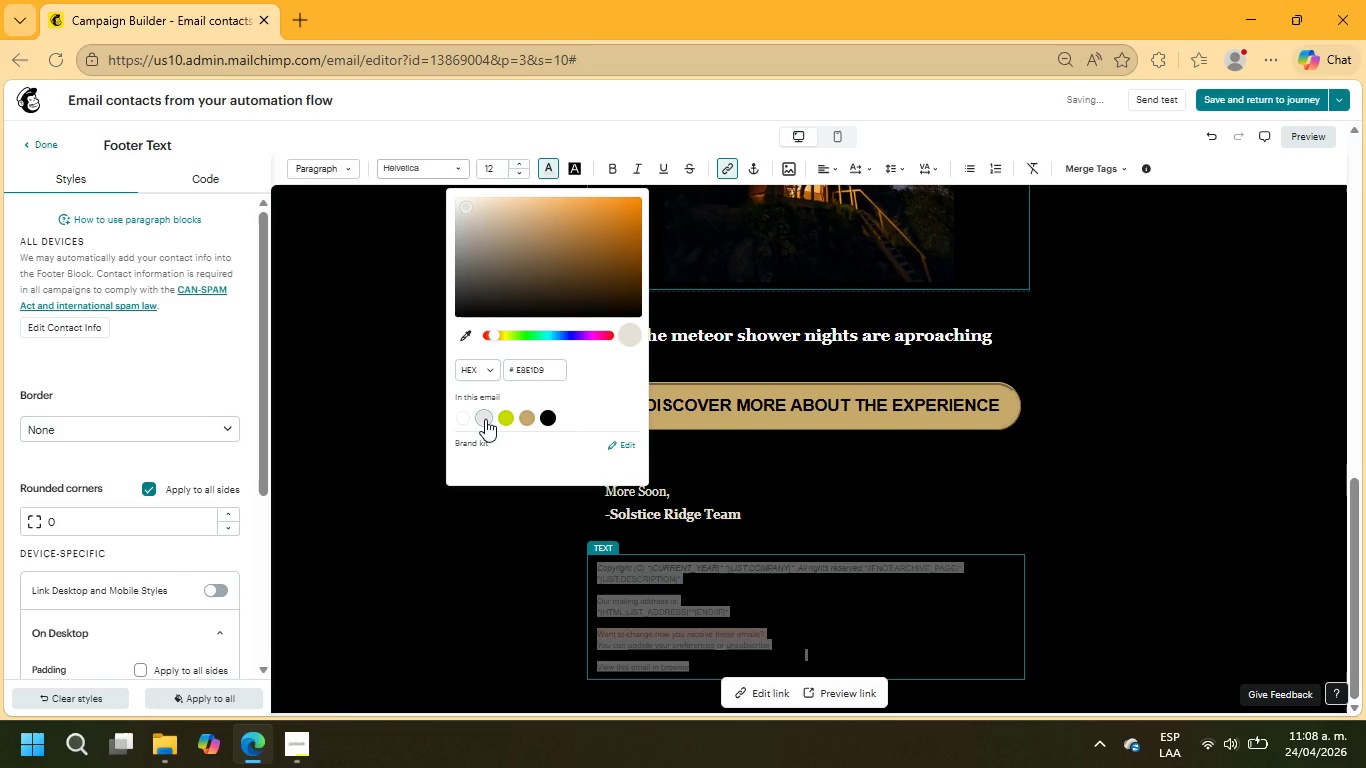 
left_click([485, 419])
 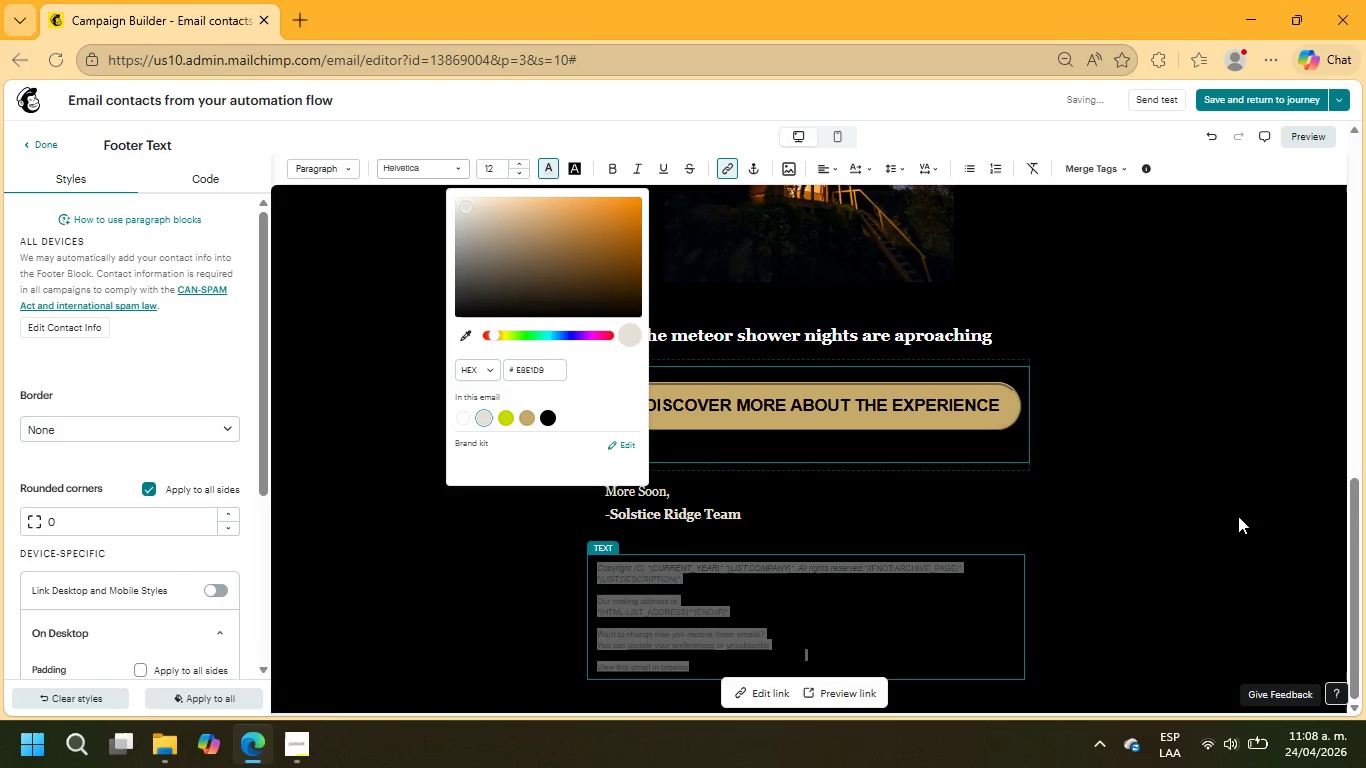 
left_click([1238, 516])
 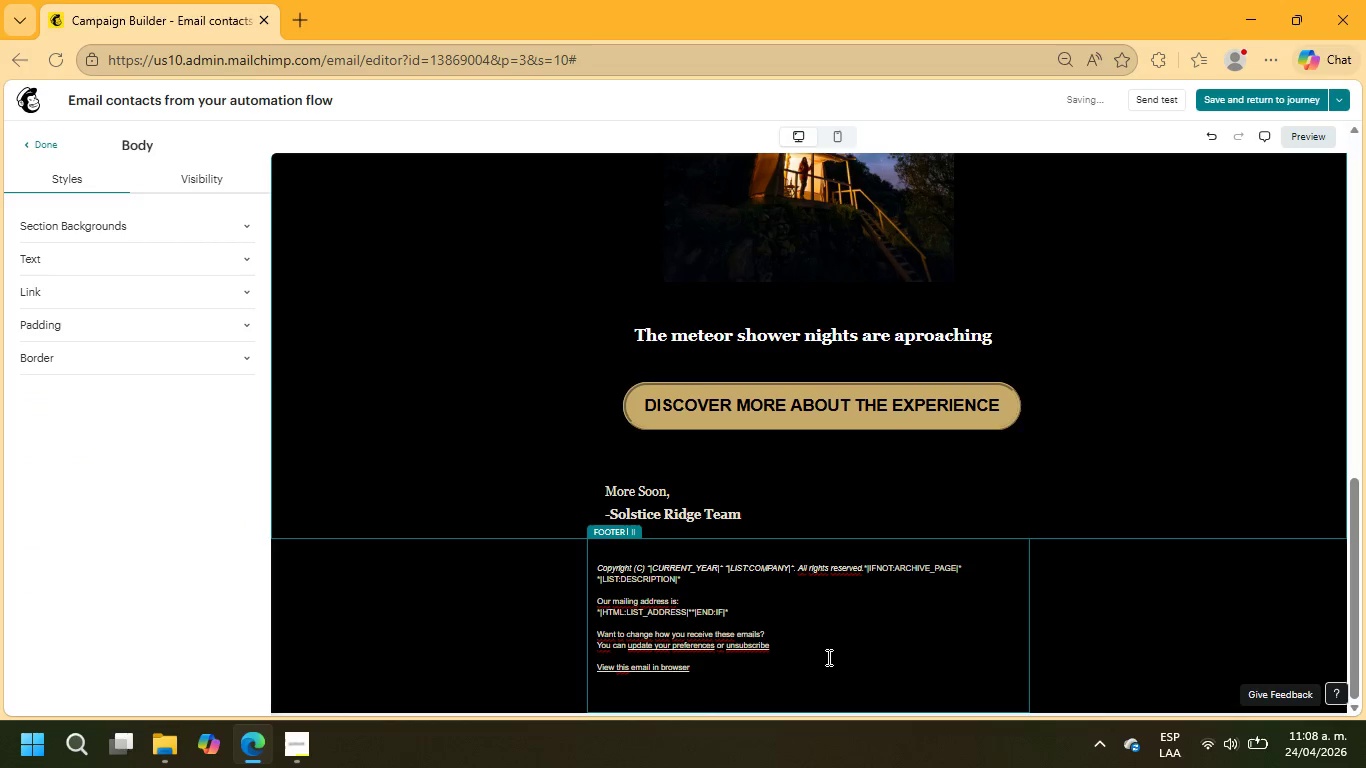 
left_click([812, 672])
 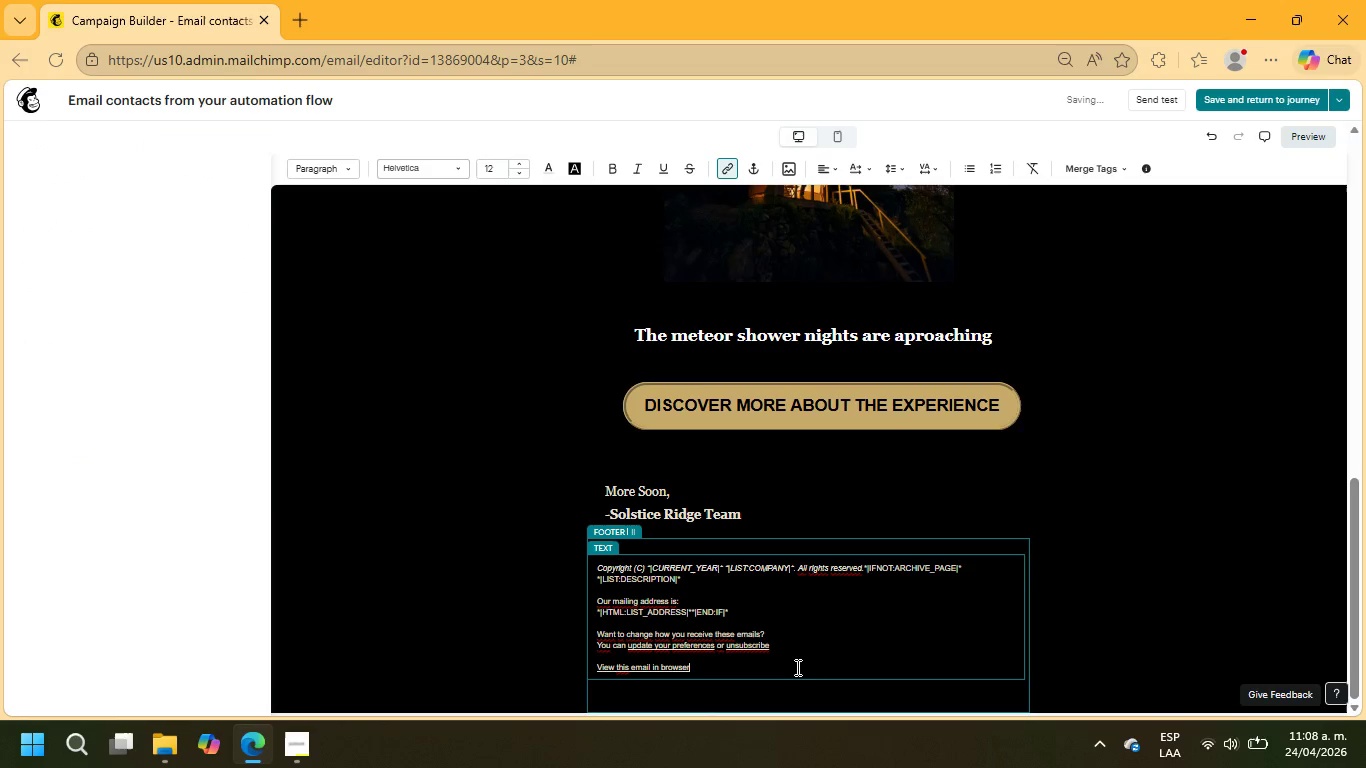 
left_click_drag(start_coordinate=[793, 667], to_coordinate=[588, 662])
 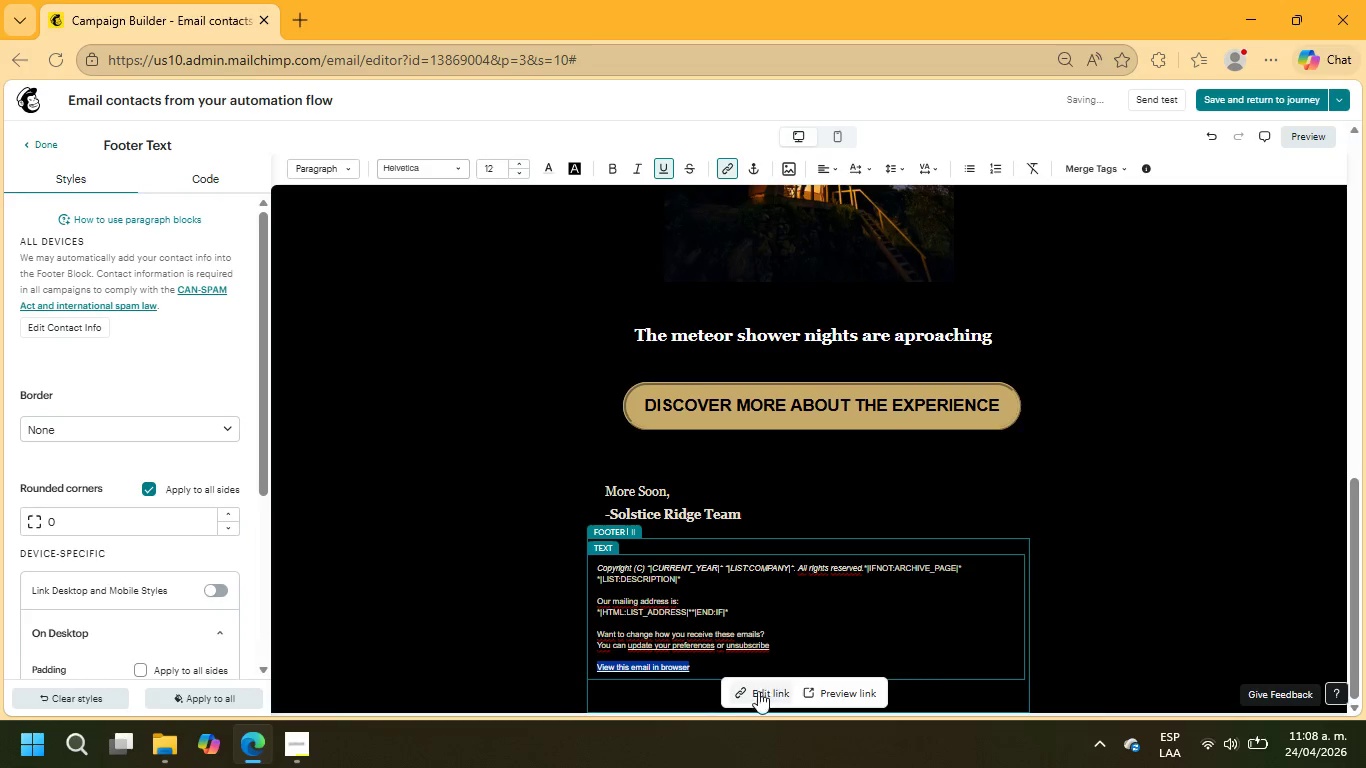 
left_click([747, 697])
 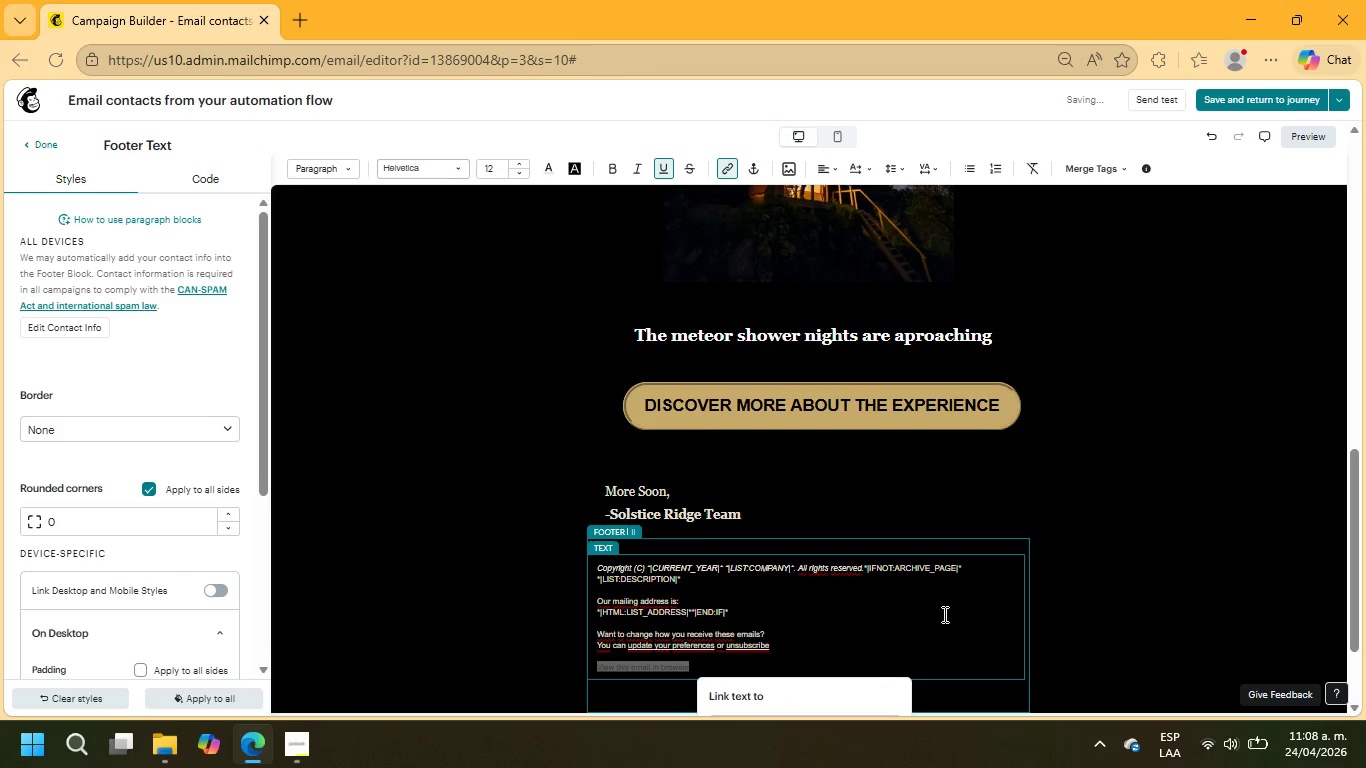 
scroll: coordinate [986, 544], scroll_direction: down, amount: 5.0
 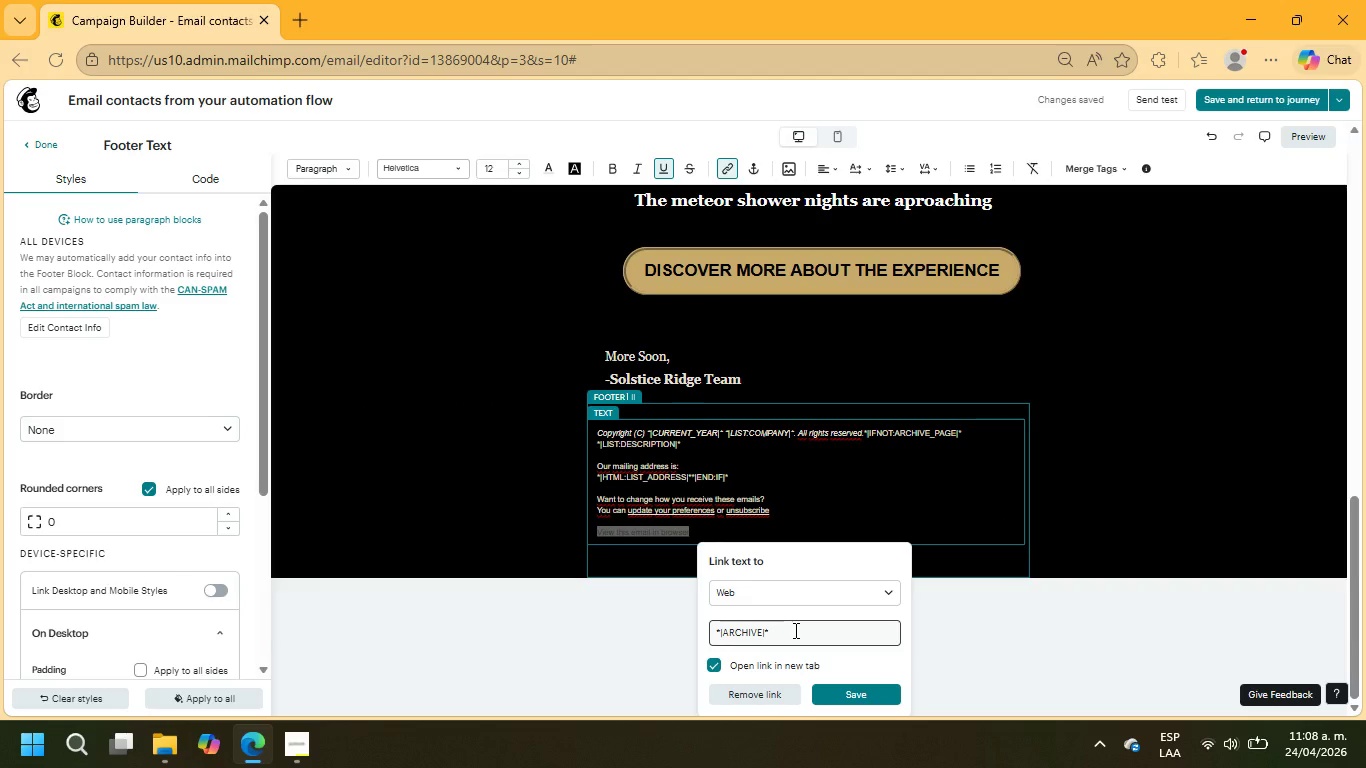 
wait(5.84)
 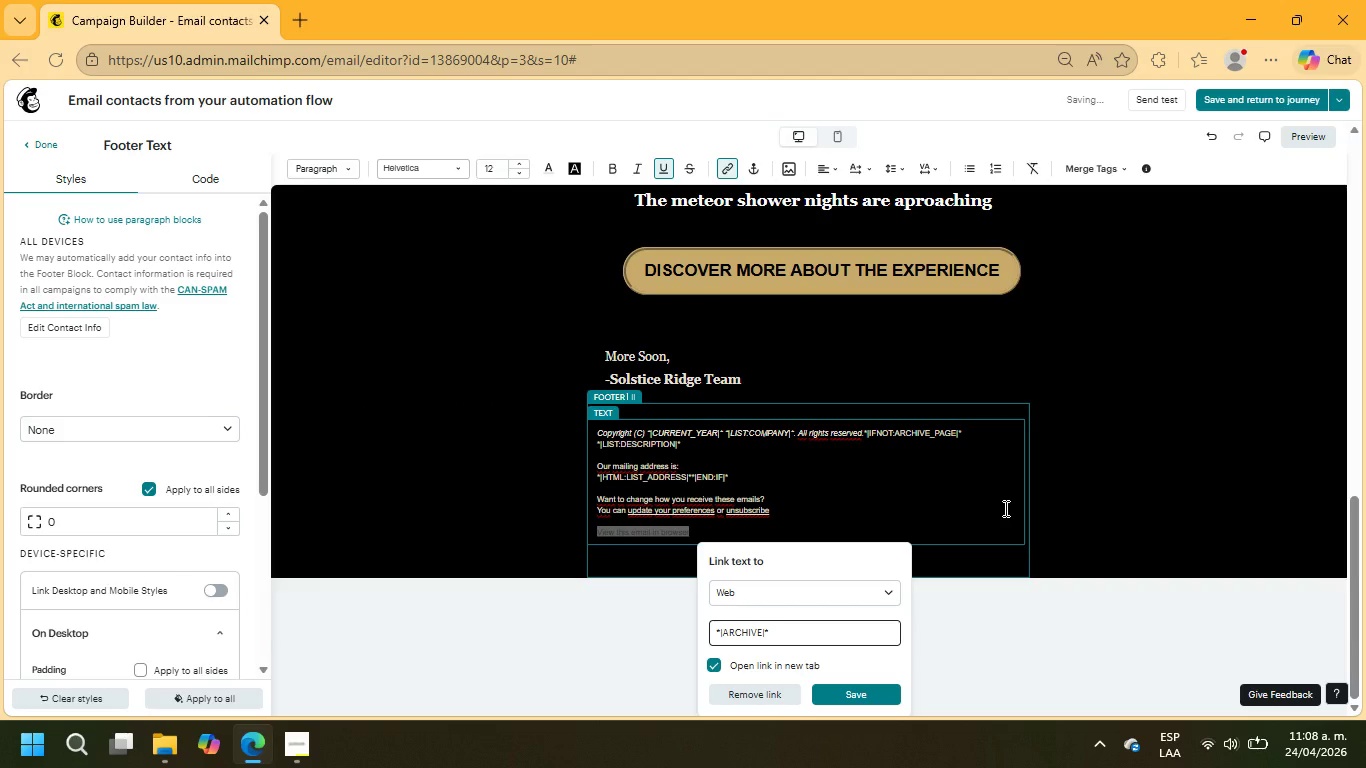 
left_click([875, 689])
 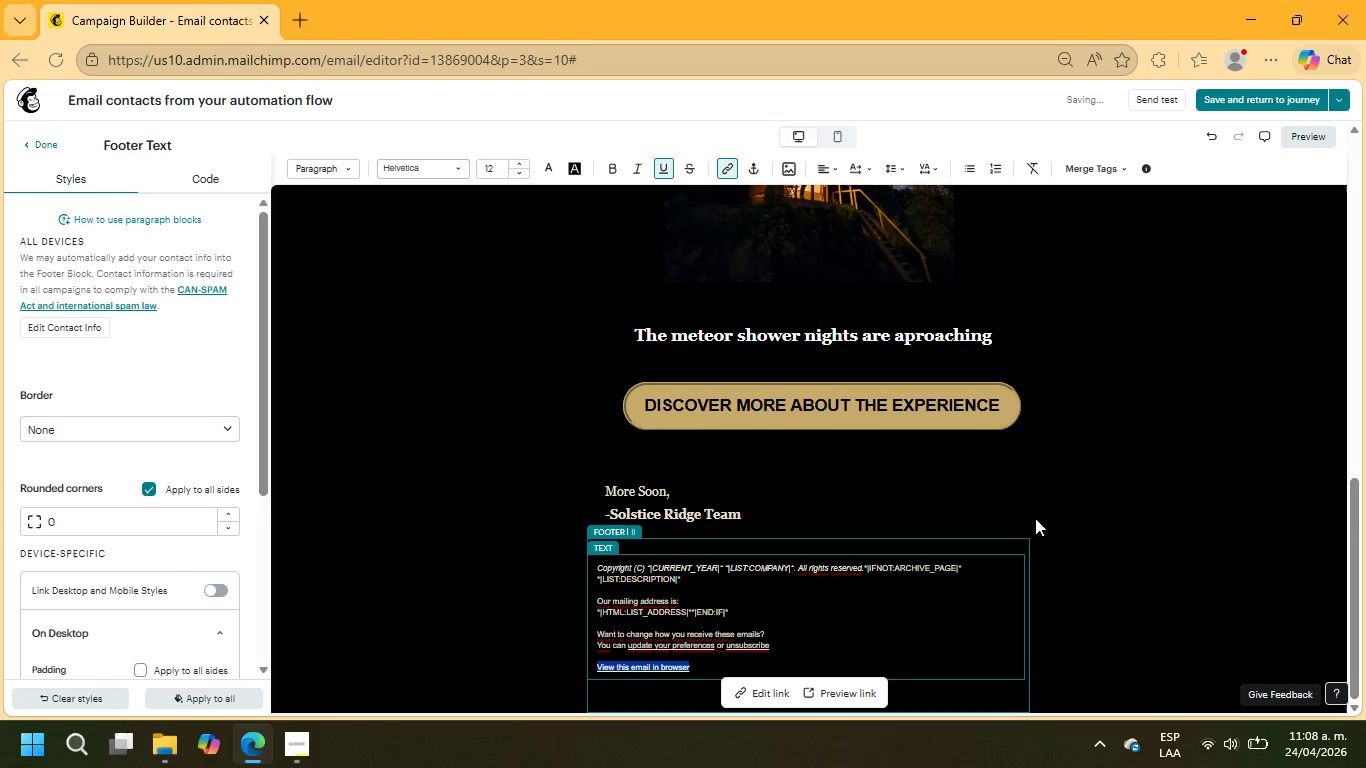 
scroll: coordinate [1092, 515], scroll_direction: up, amount: 9.0
 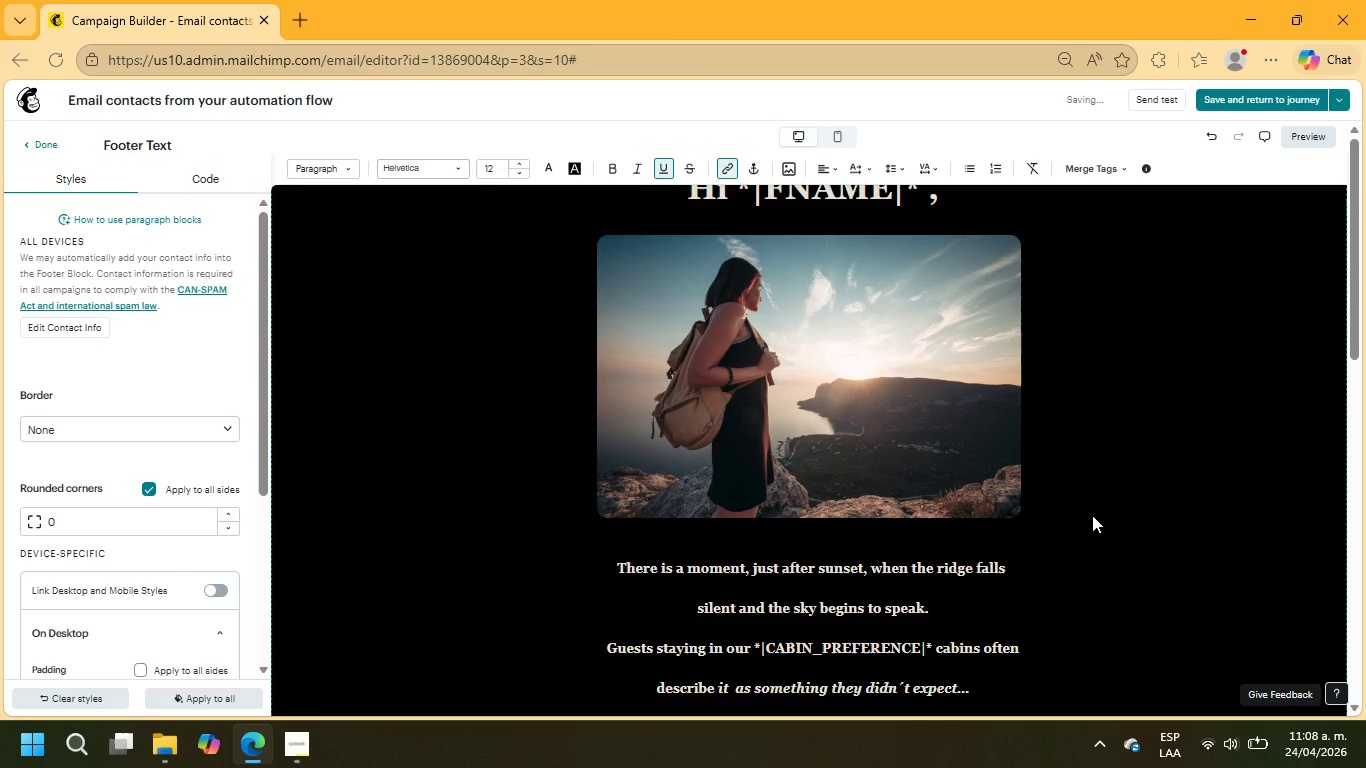 
scroll: coordinate [1092, 515], scroll_direction: down, amount: 3.0
 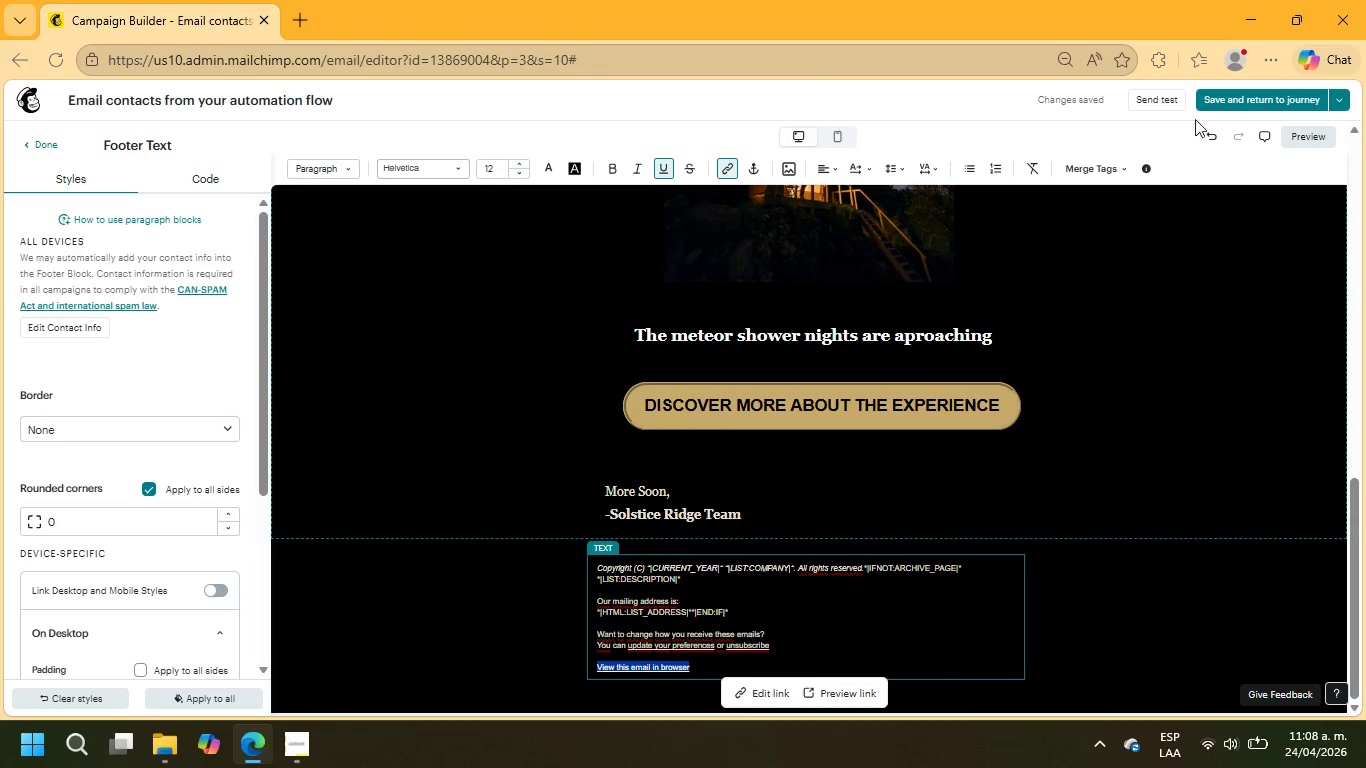 
left_click([1233, 98])
 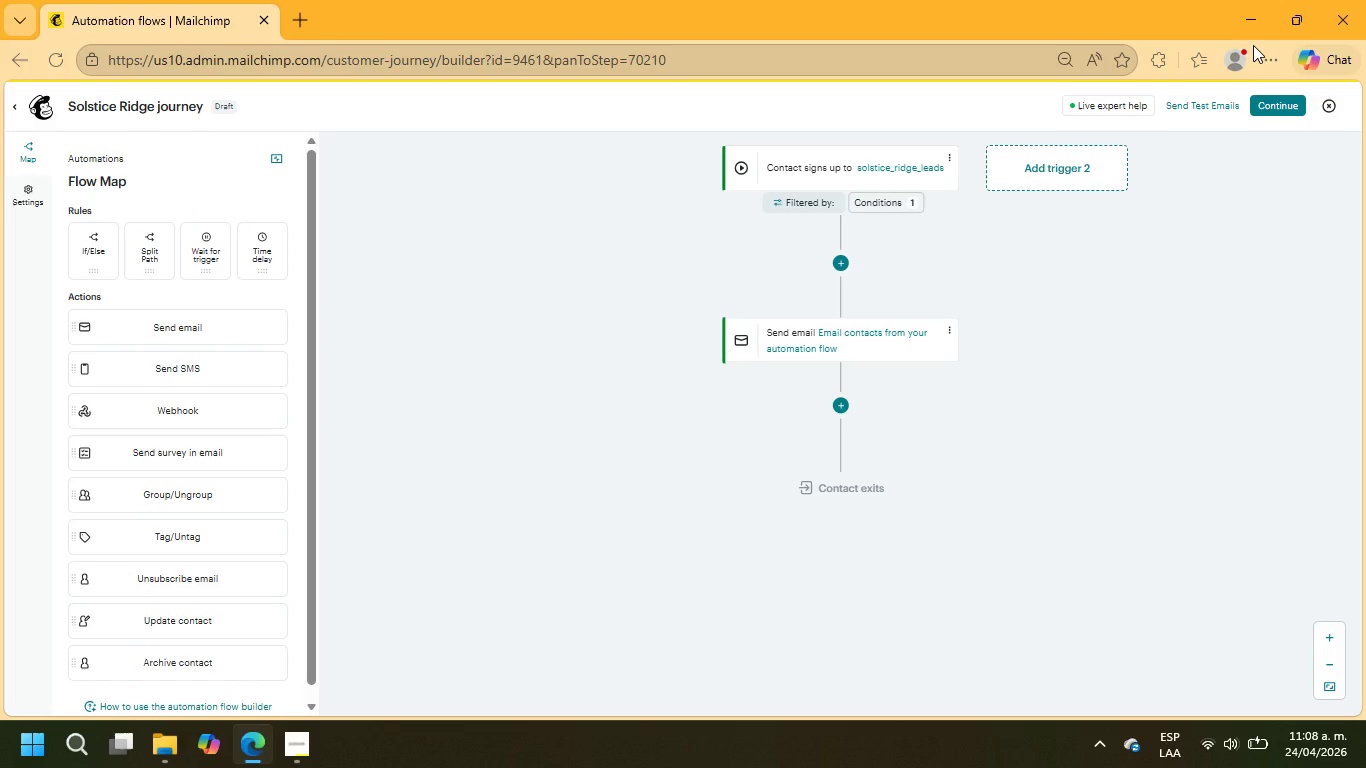 
wait(22.2)
 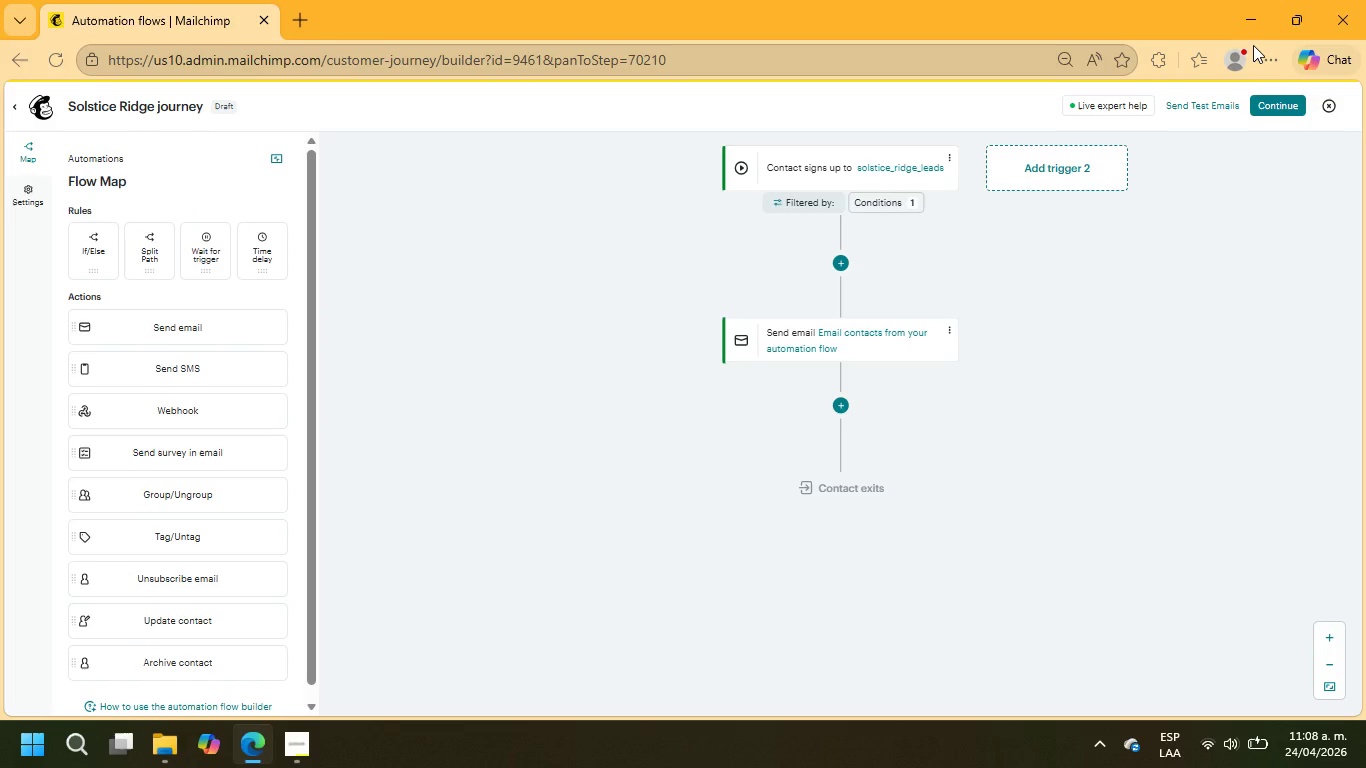 
left_click([840, 409])
 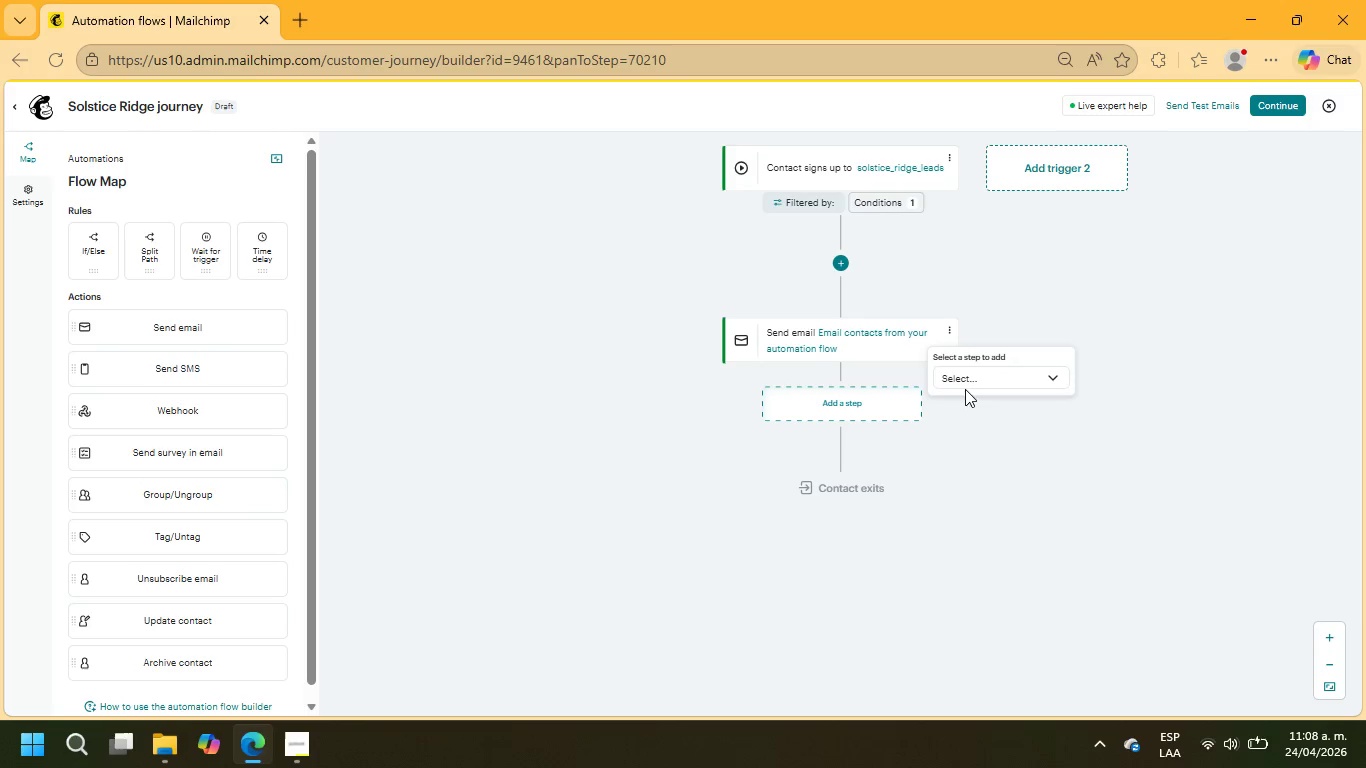 
left_click([969, 383])
 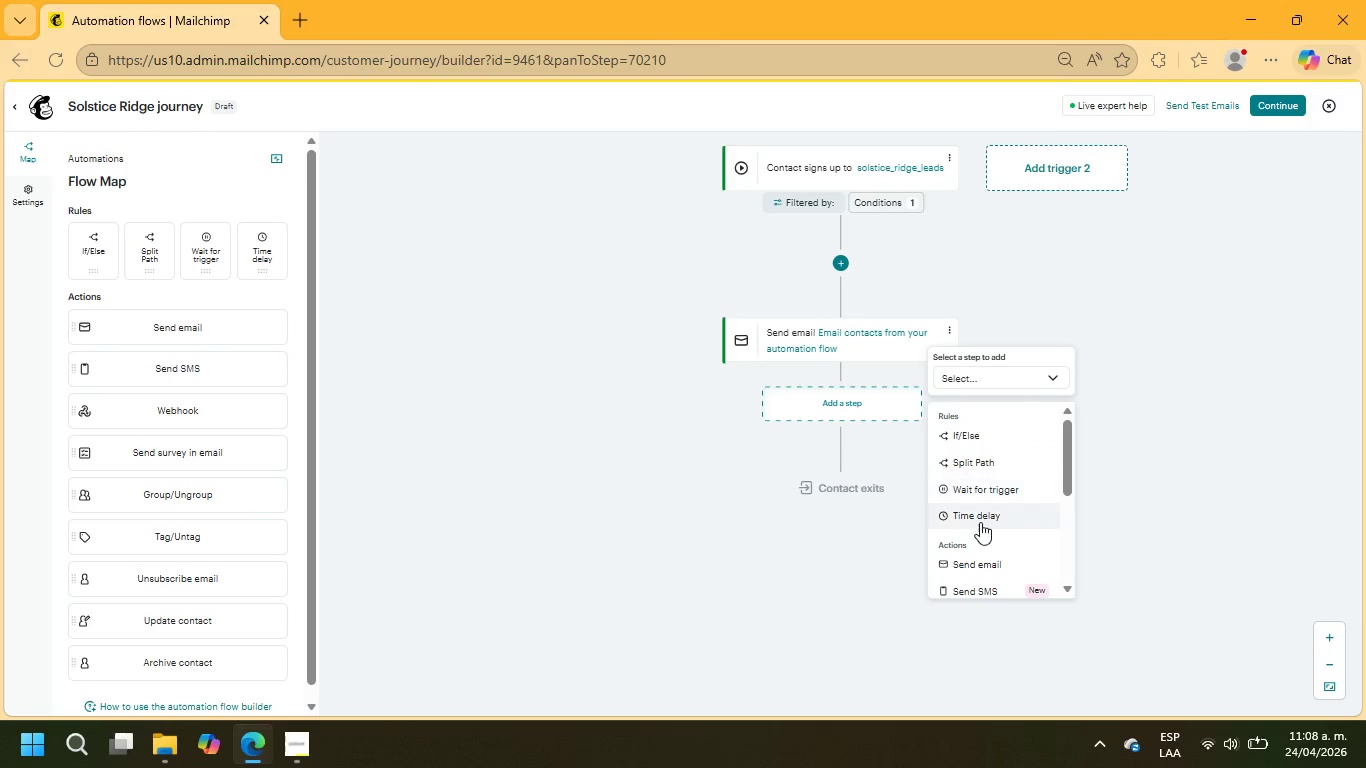 
left_click([981, 518])
 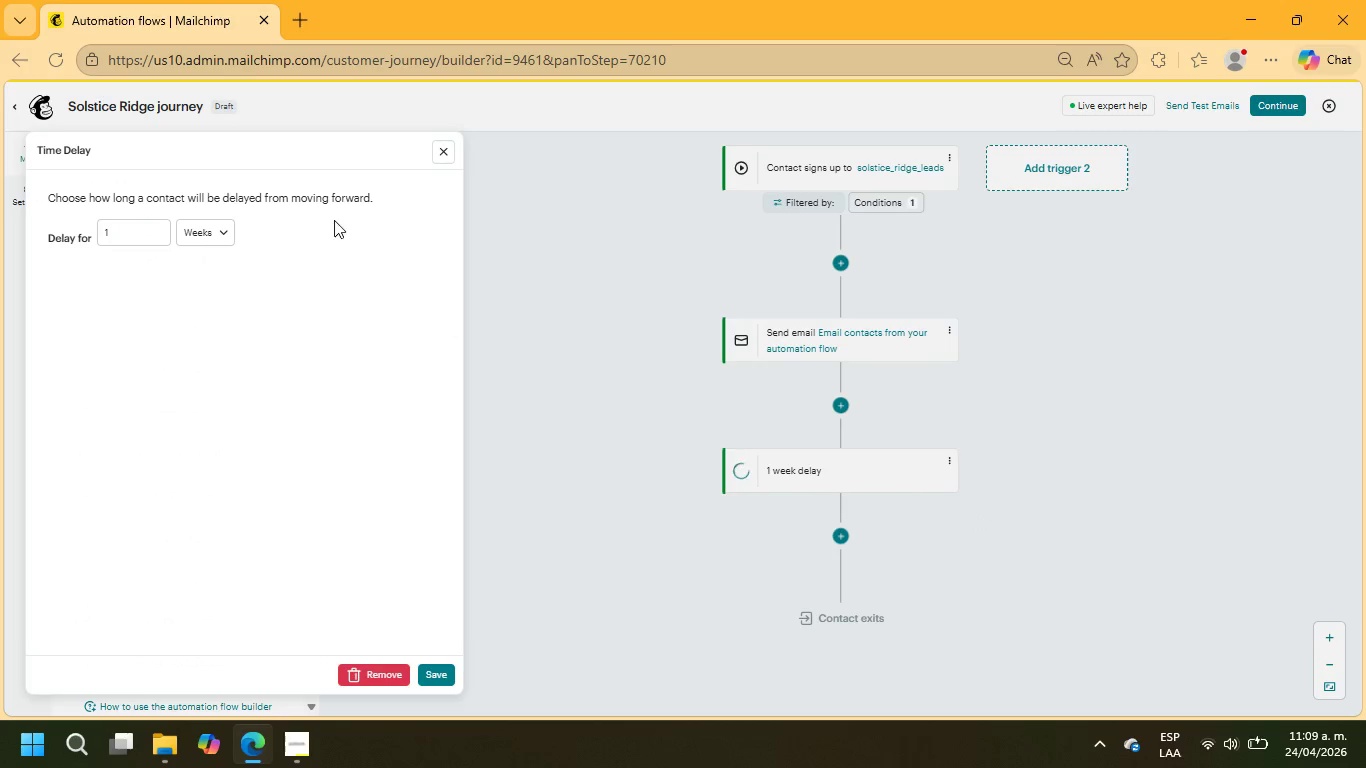 
left_click_drag(start_coordinate=[137, 231], to_coordinate=[99, 231])
 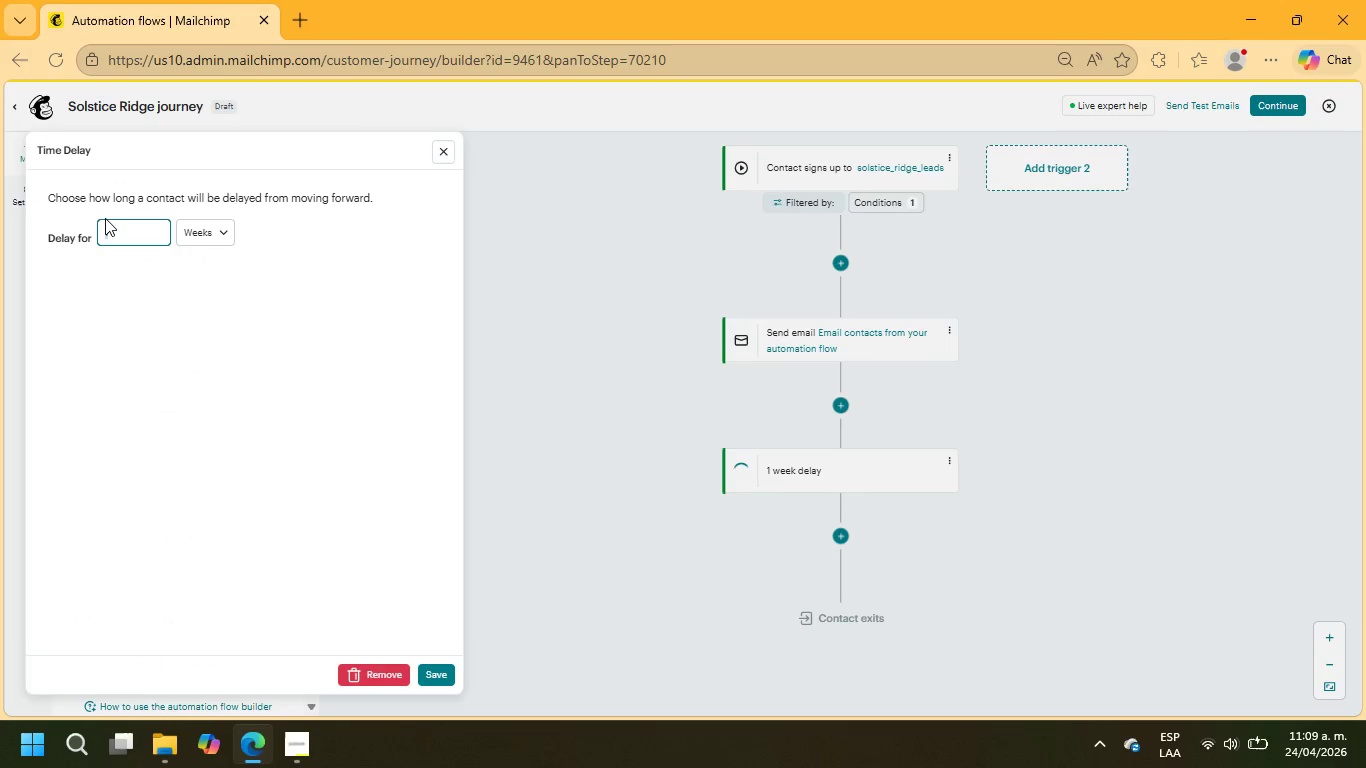 
key(Numpad3)
 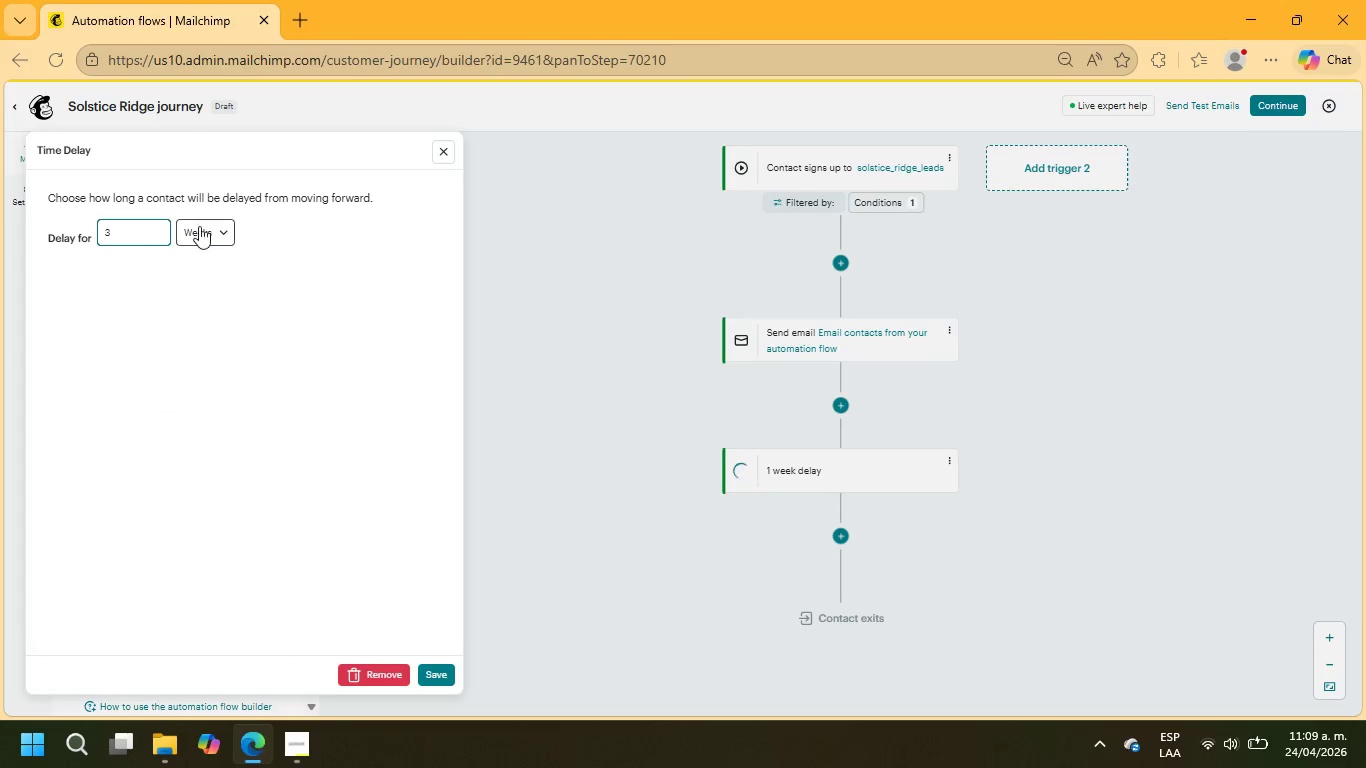 
left_click([202, 223])
 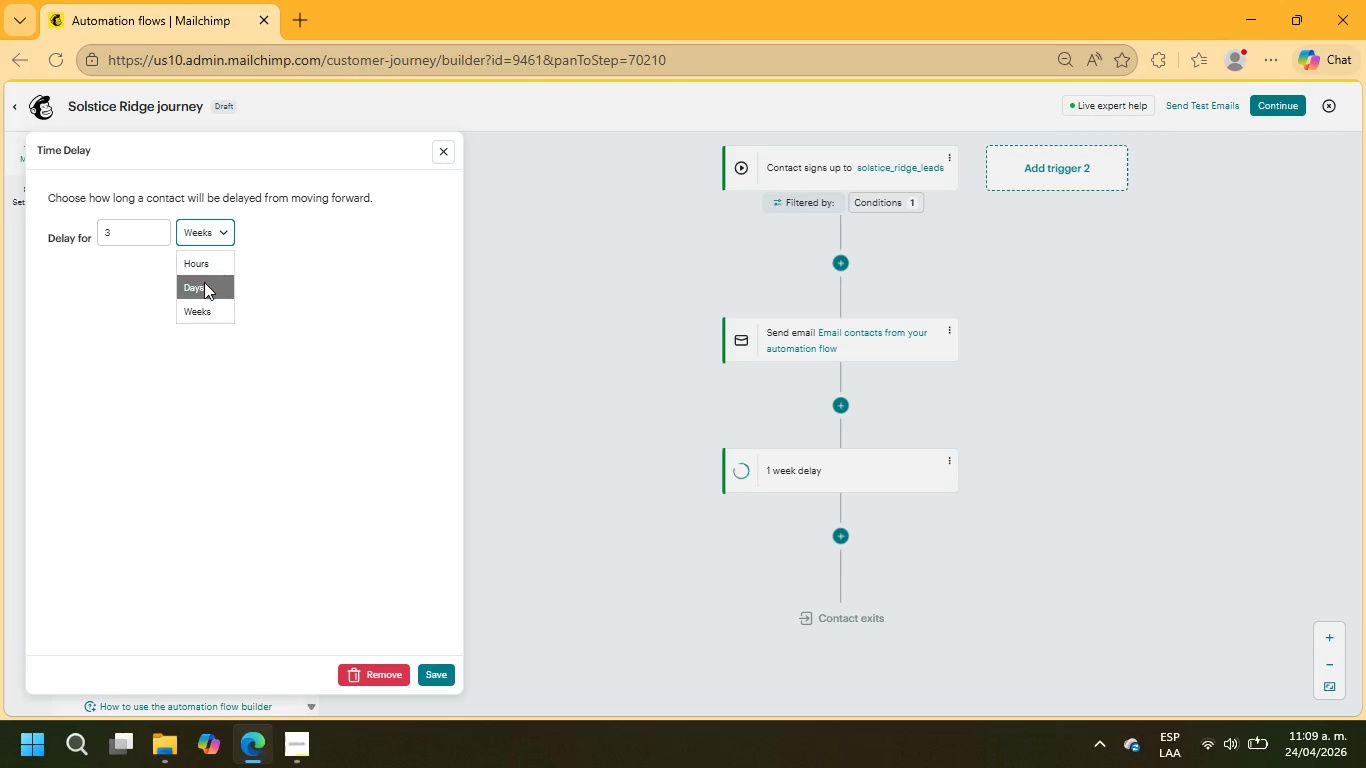 
left_click([204, 291])
 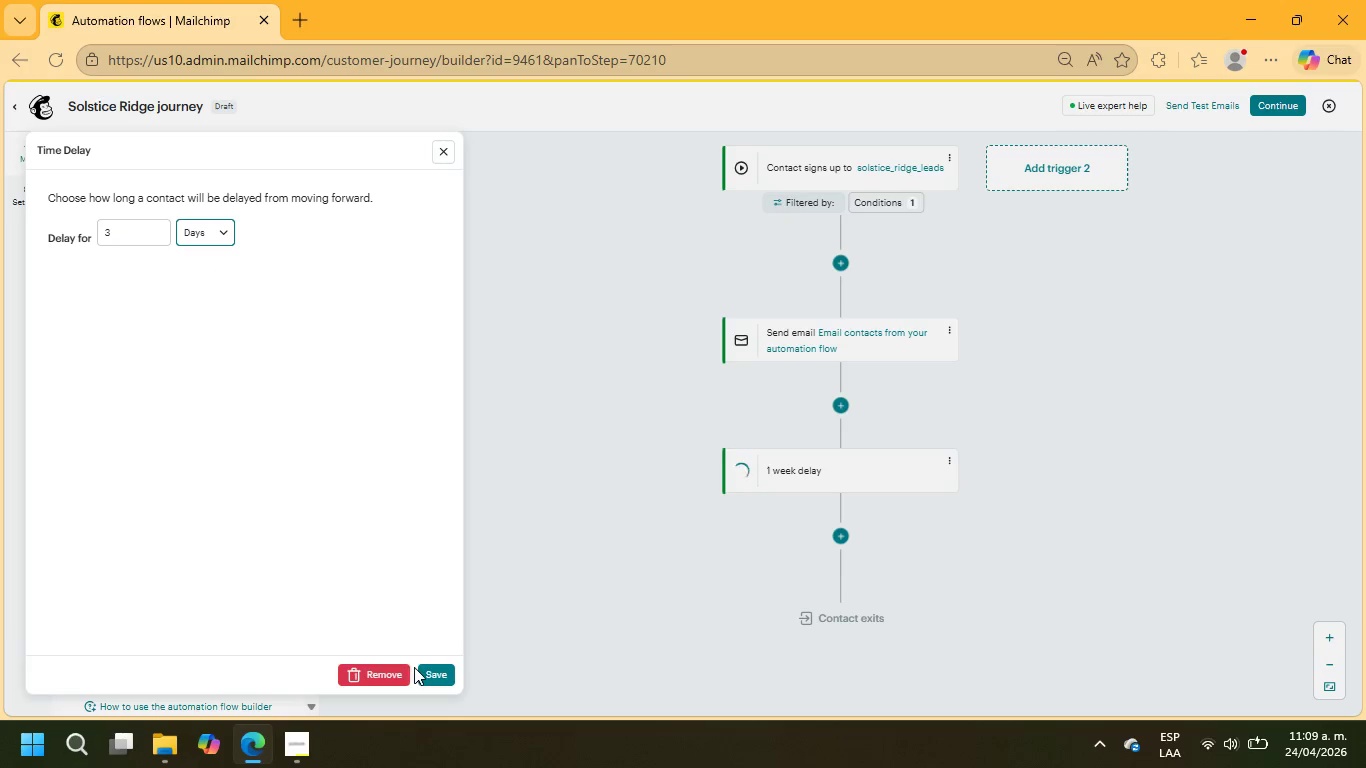 
left_click([443, 672])
 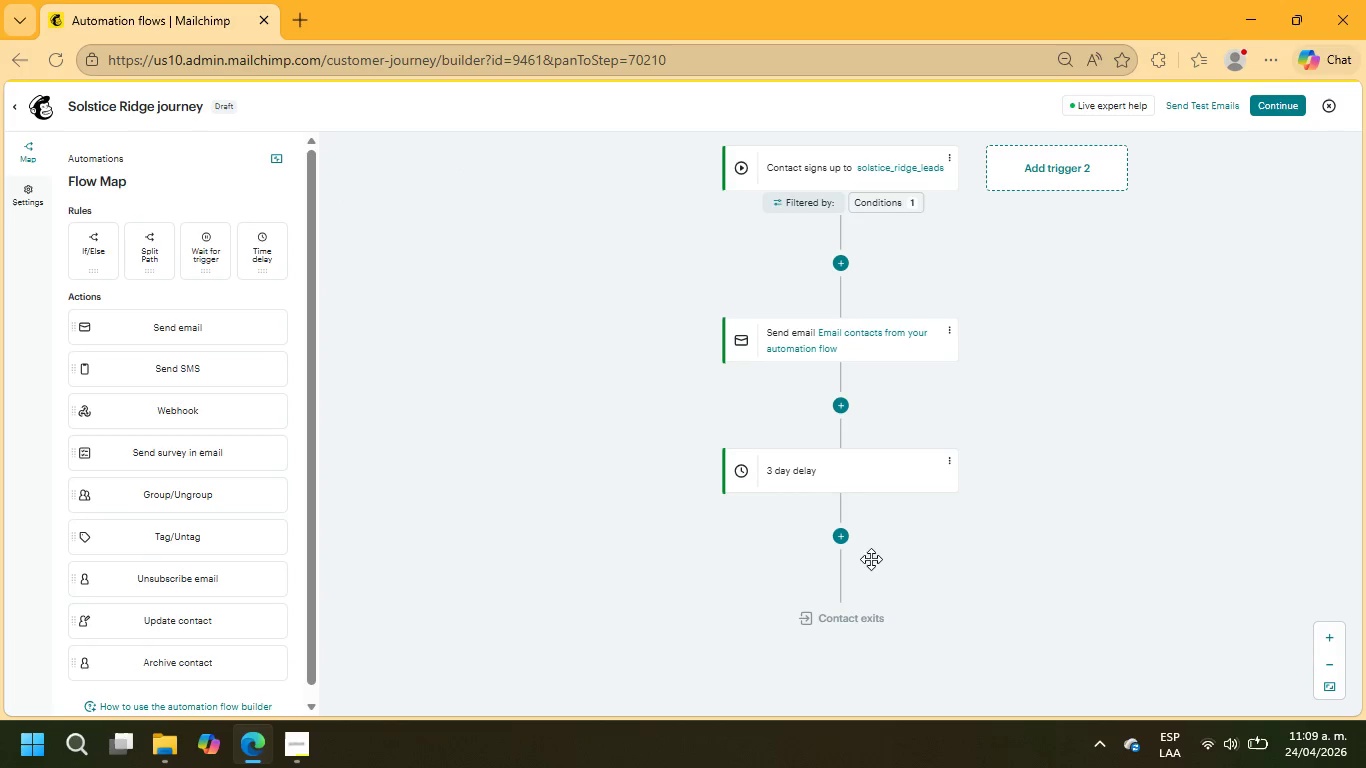 
left_click([835, 532])
 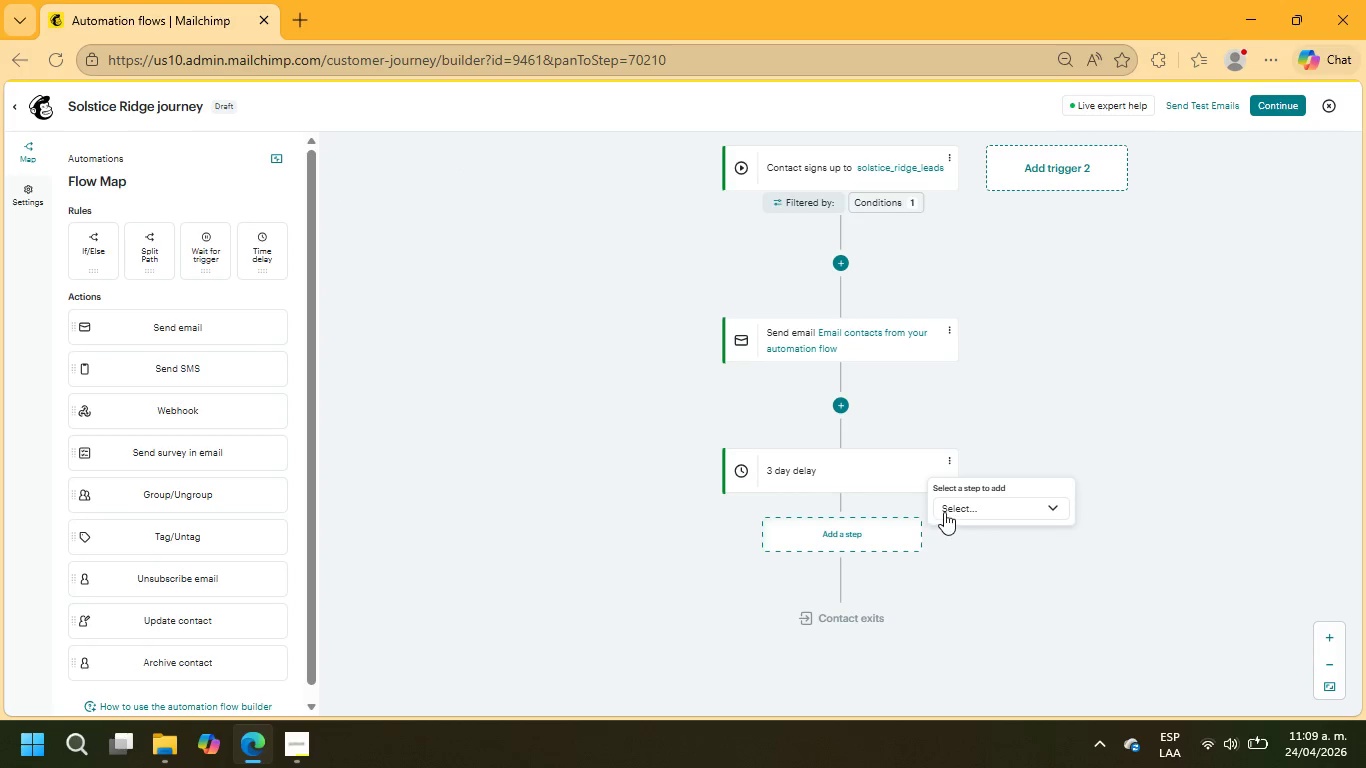 
left_click([945, 510])
 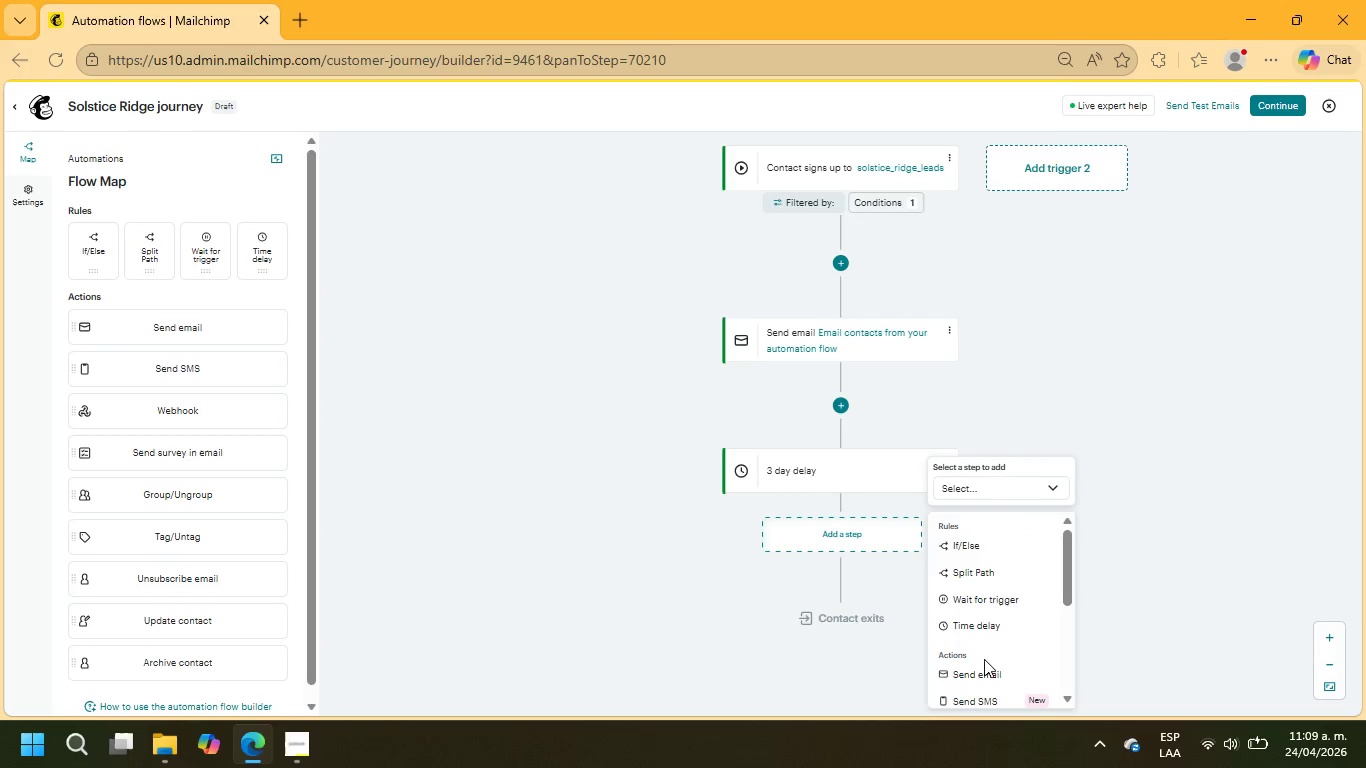 
left_click([984, 679])
 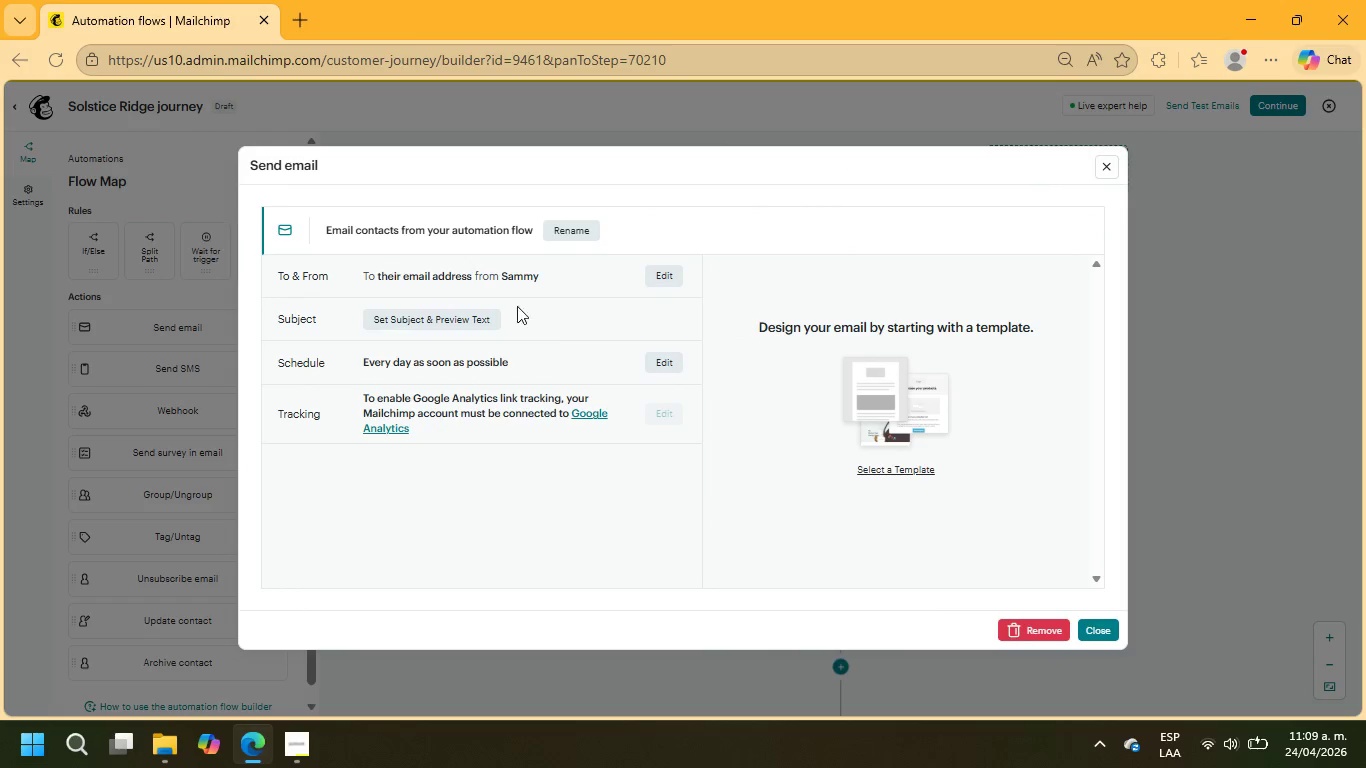 
left_click([571, 230])
 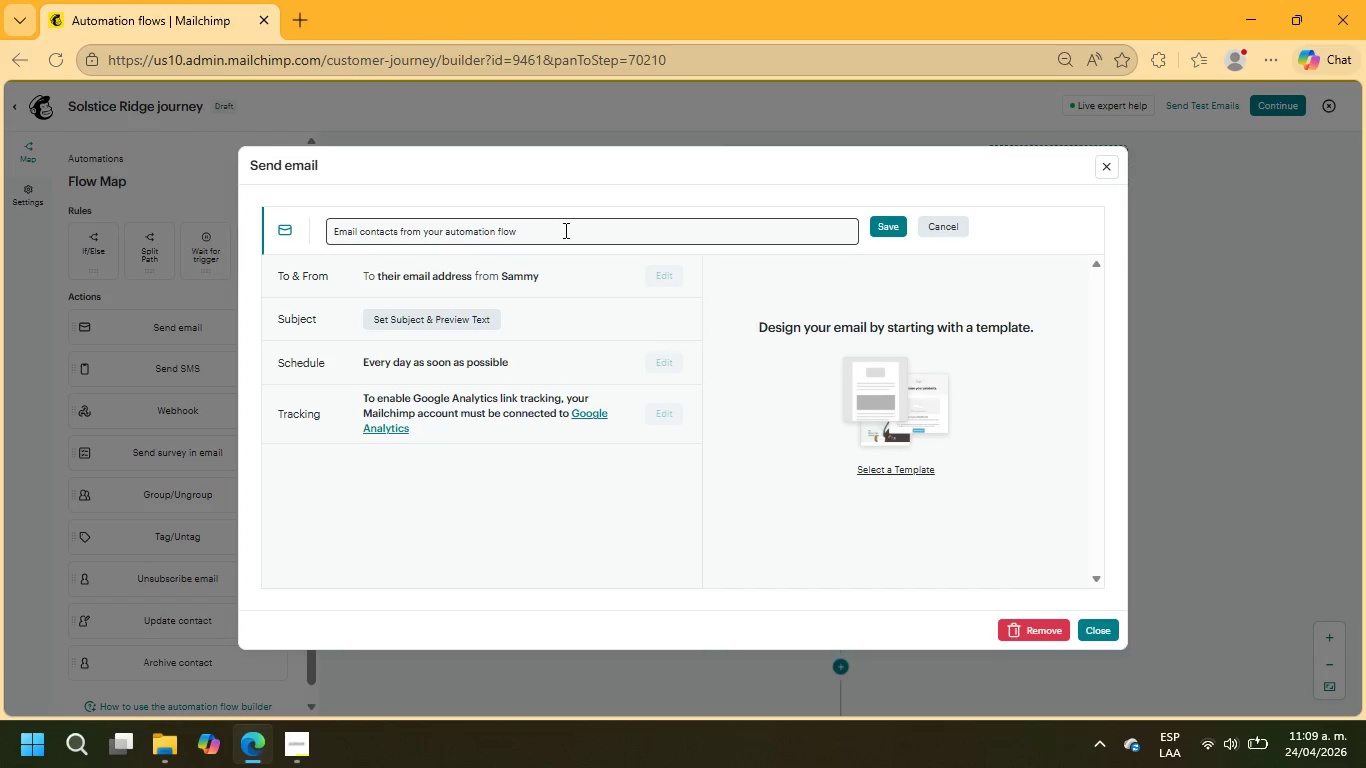 
wait(7.36)
 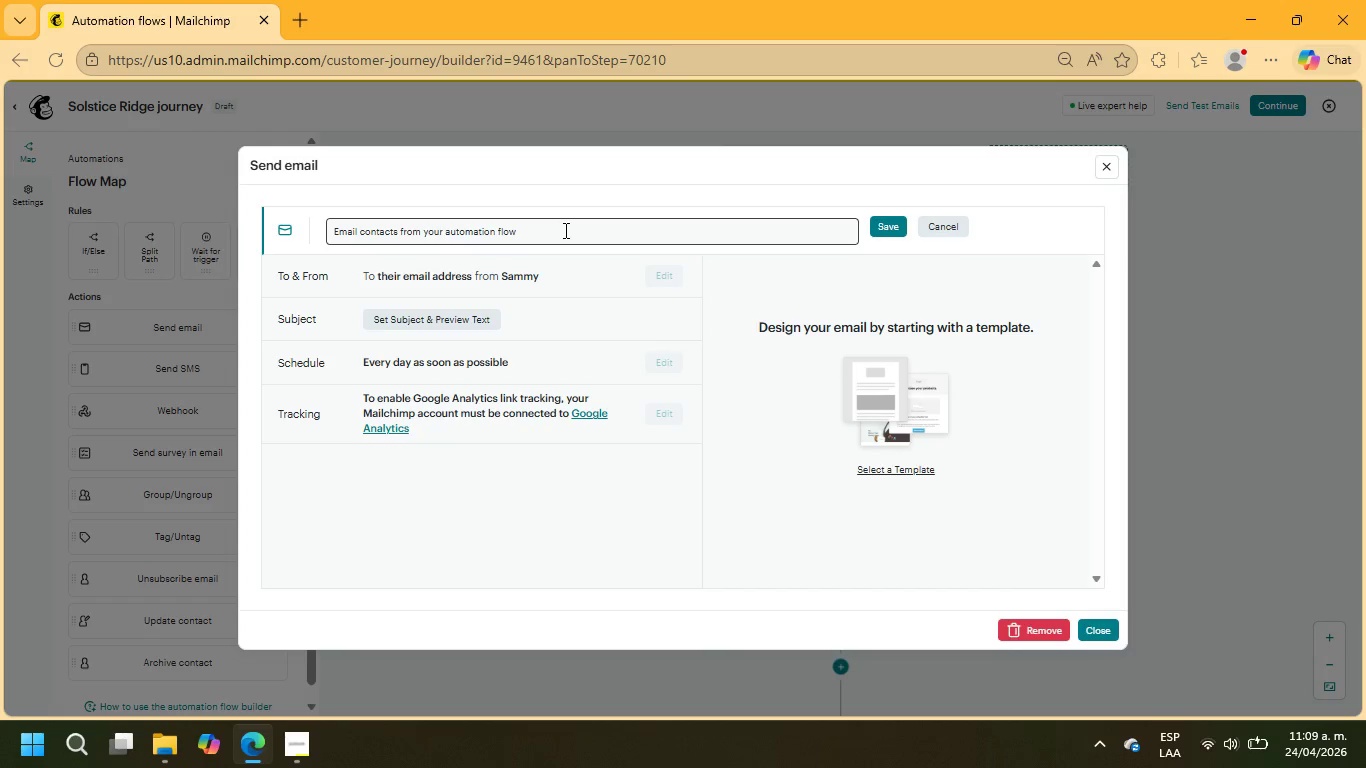 
left_click_drag(start_coordinate=[531, 231], to_coordinate=[292, 227])
 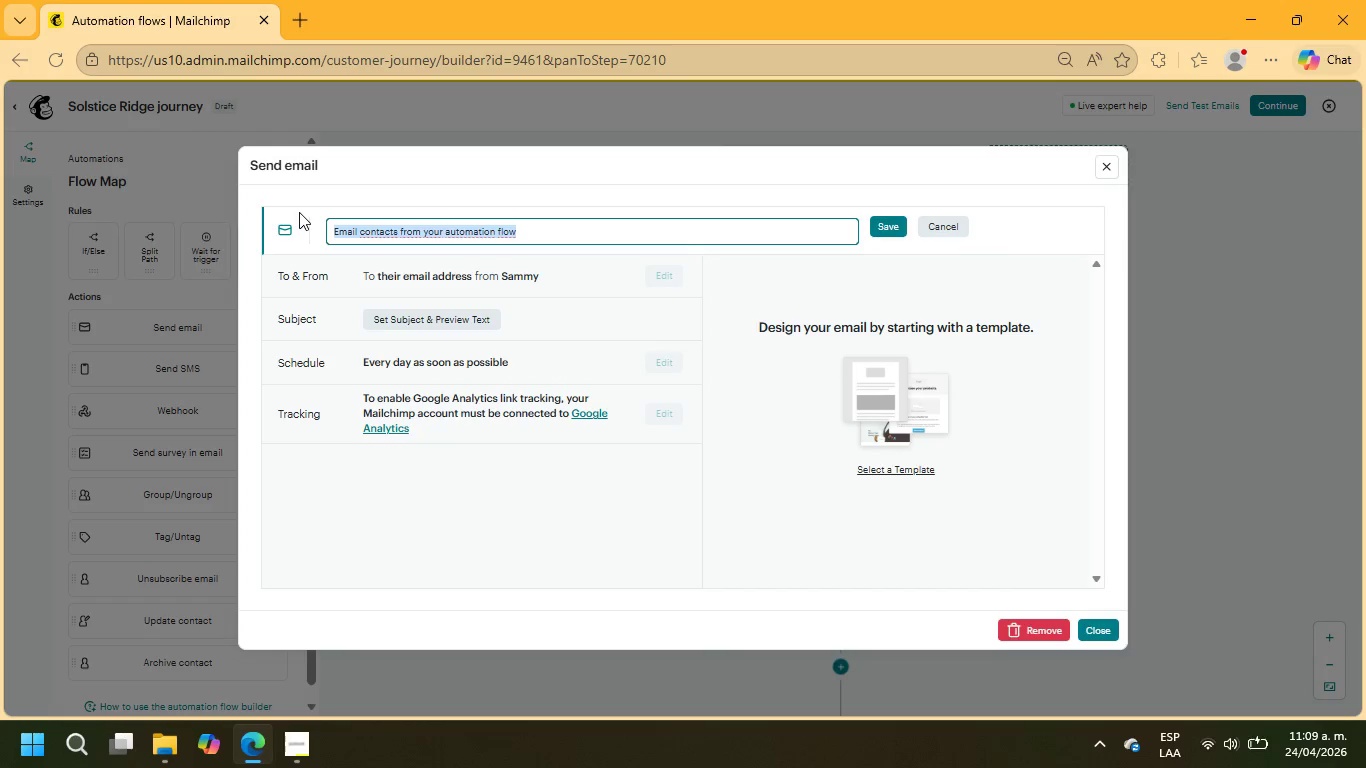 
type(The Guide)
 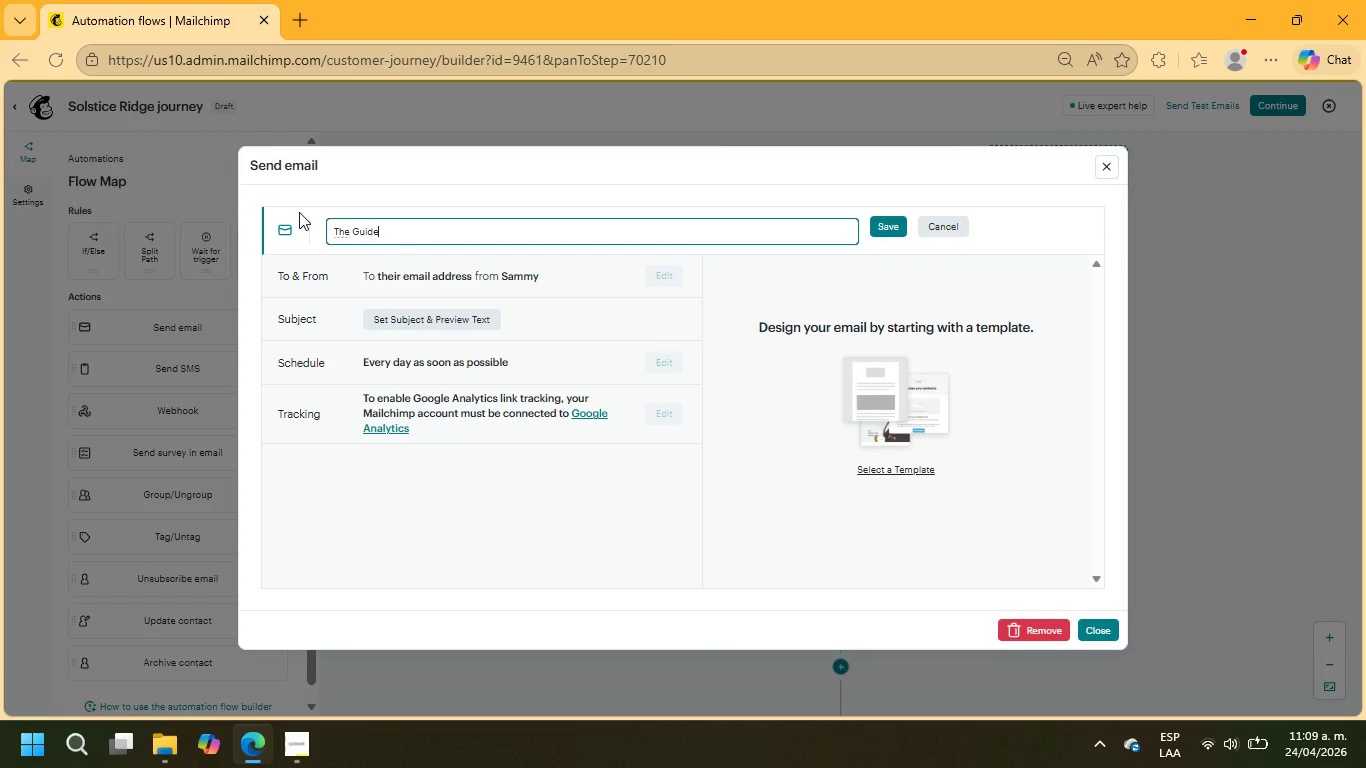 
left_click([339, 231])
 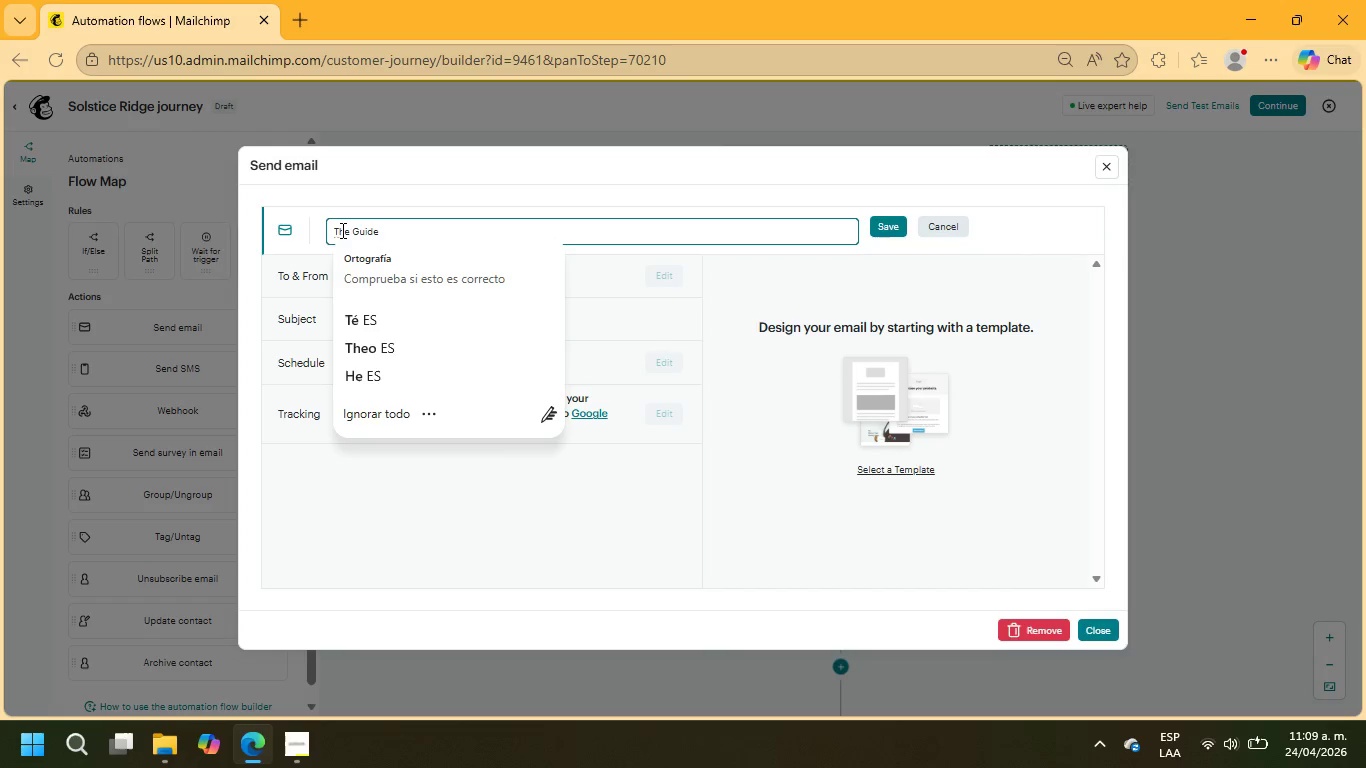 
key(ArrowLeft)
 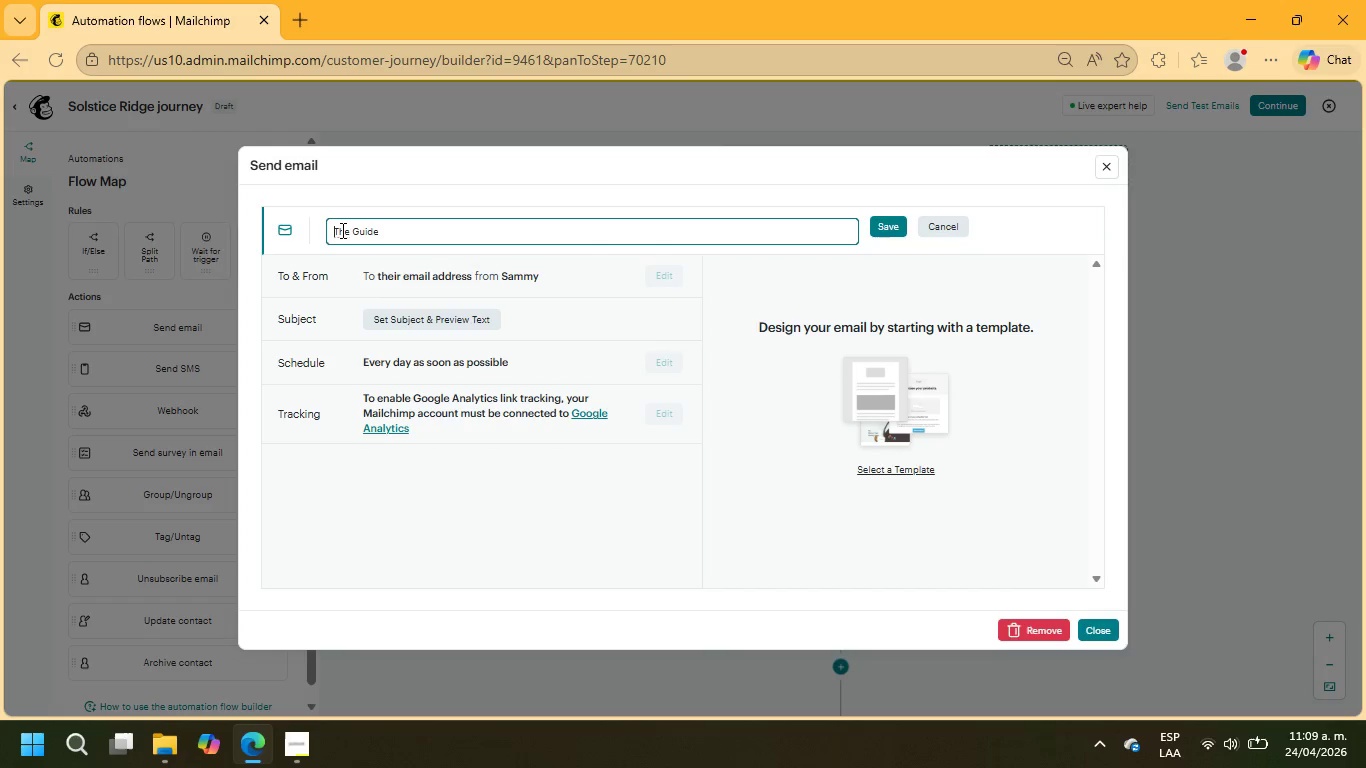 
type(Email 2 - )
 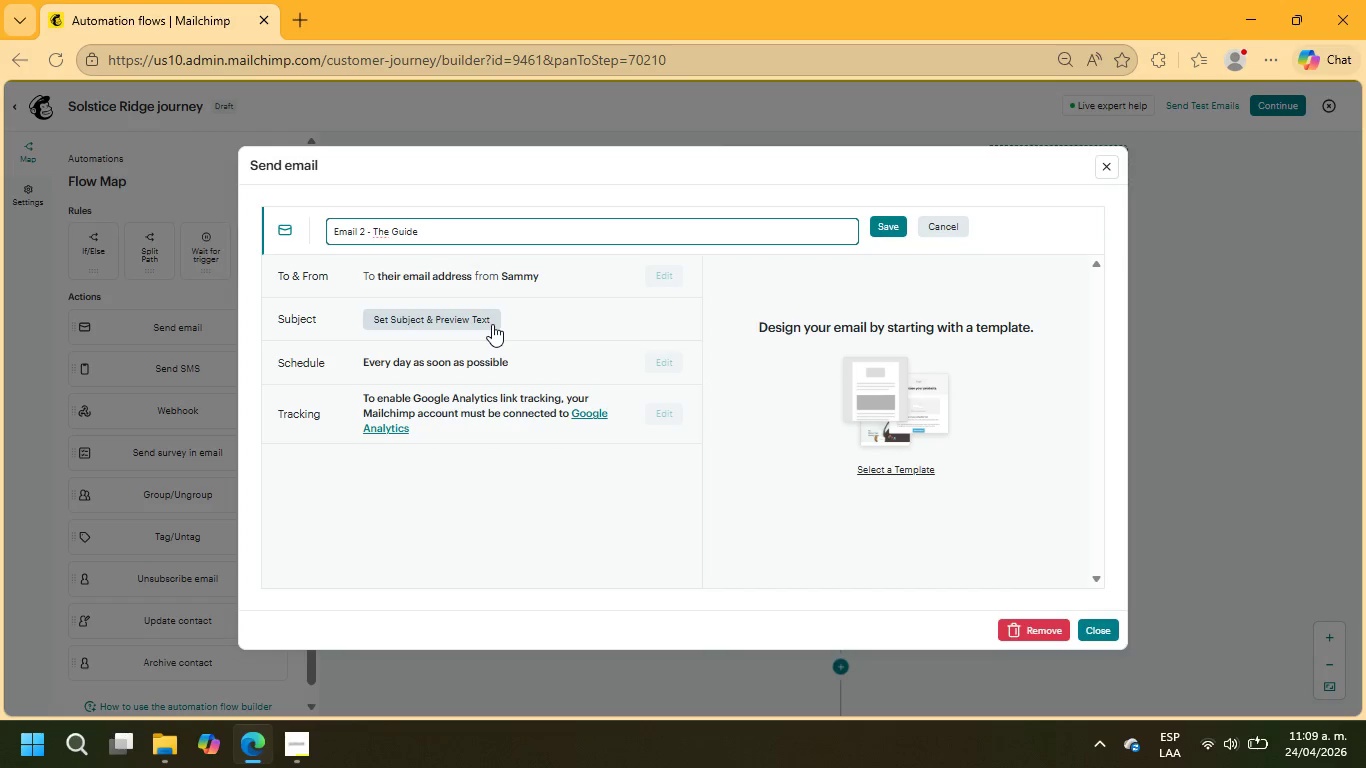 
left_click([491, 324])
 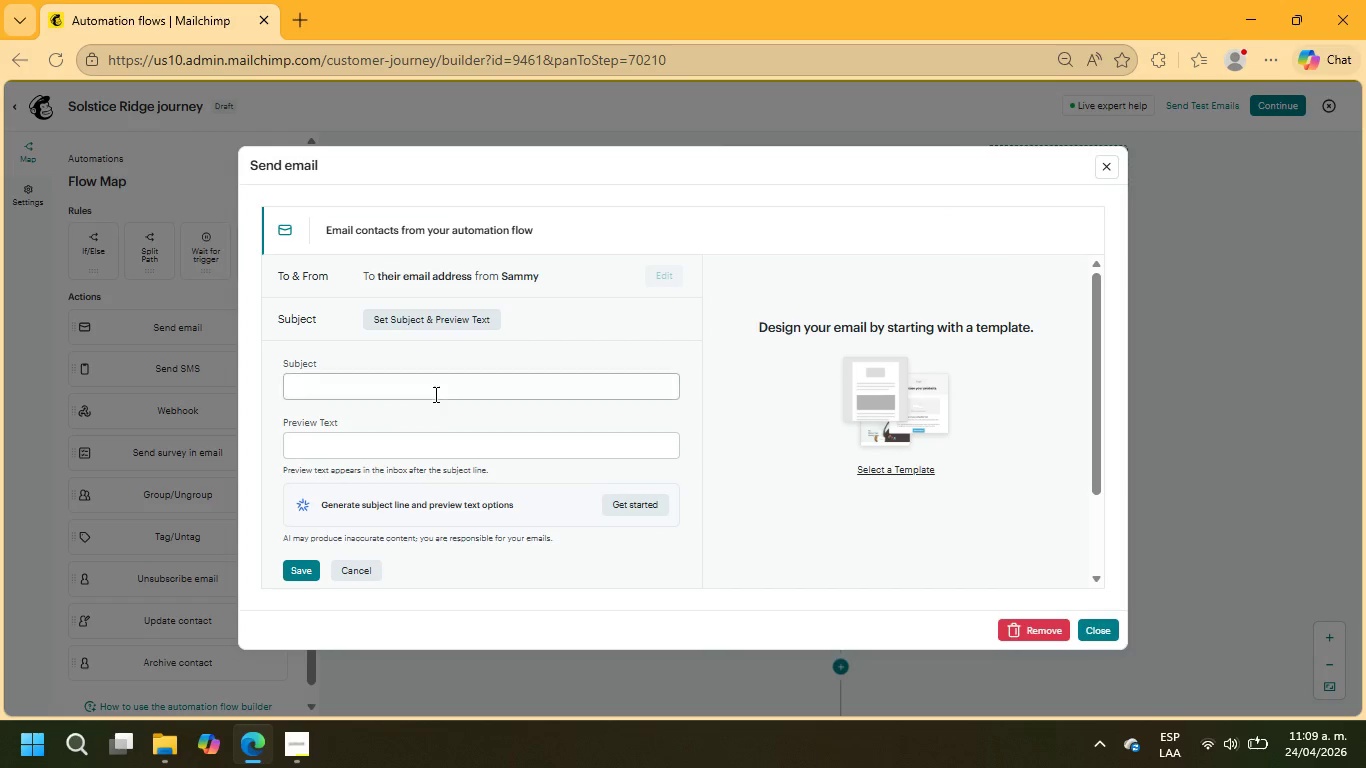 
left_click([431, 394])
 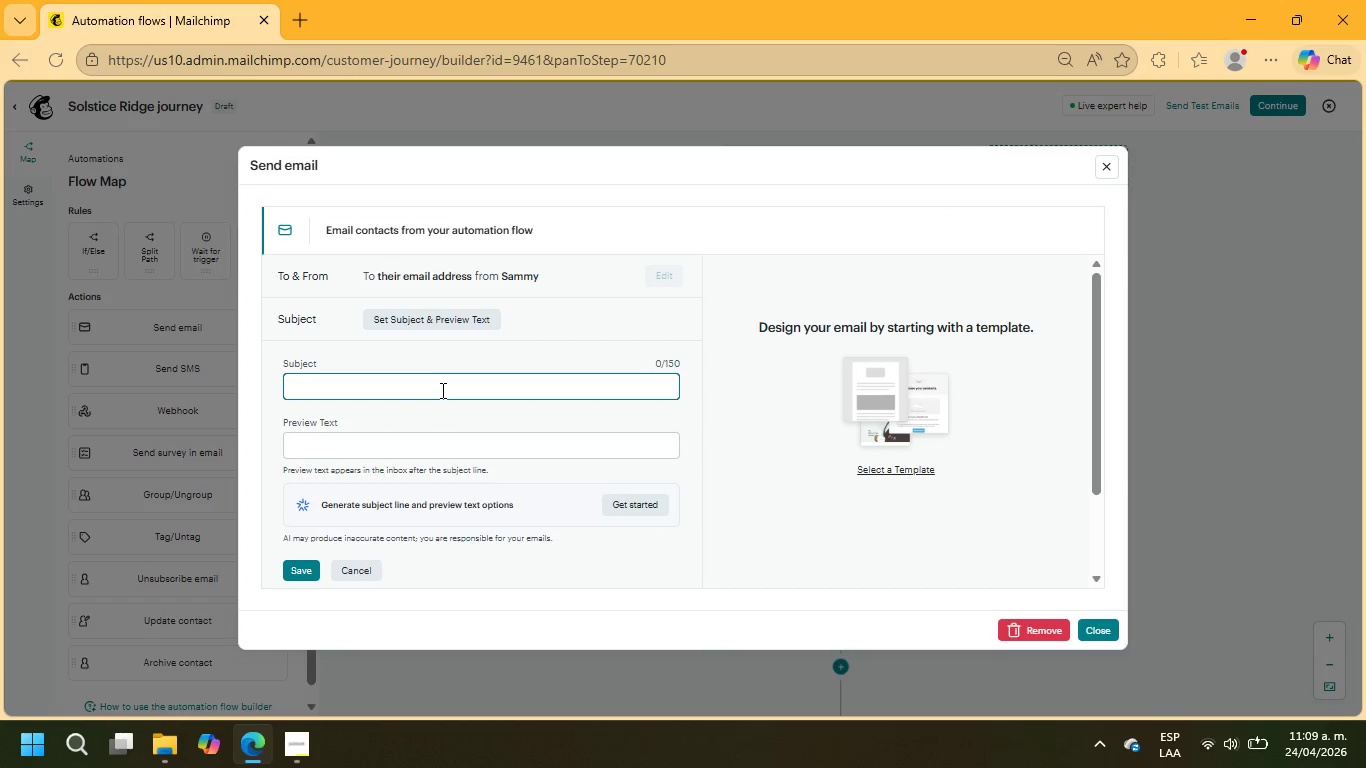 
type(What to bring for a perfect night under the sa)
key(Backspace)
type(tars)
 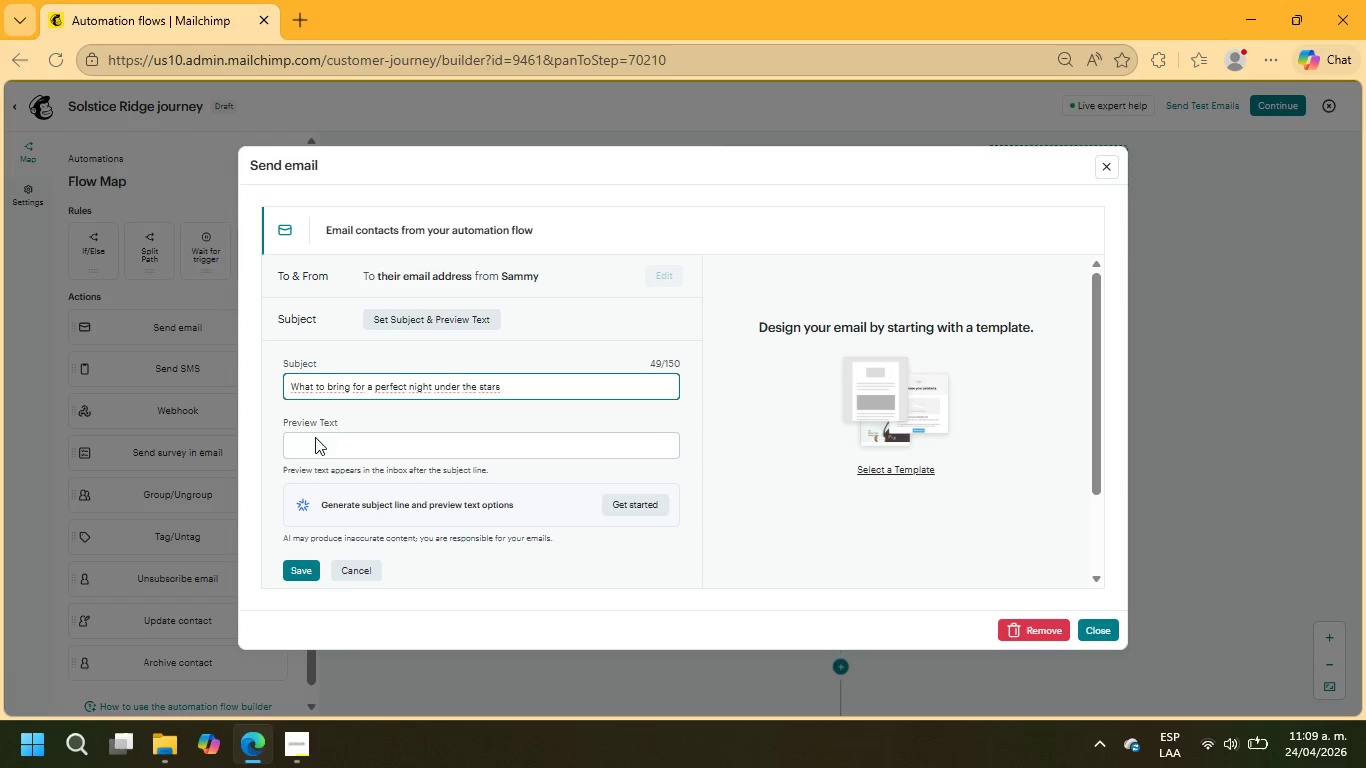 
scroll: coordinate [432, 459], scroll_direction: down, amount: 2.0
 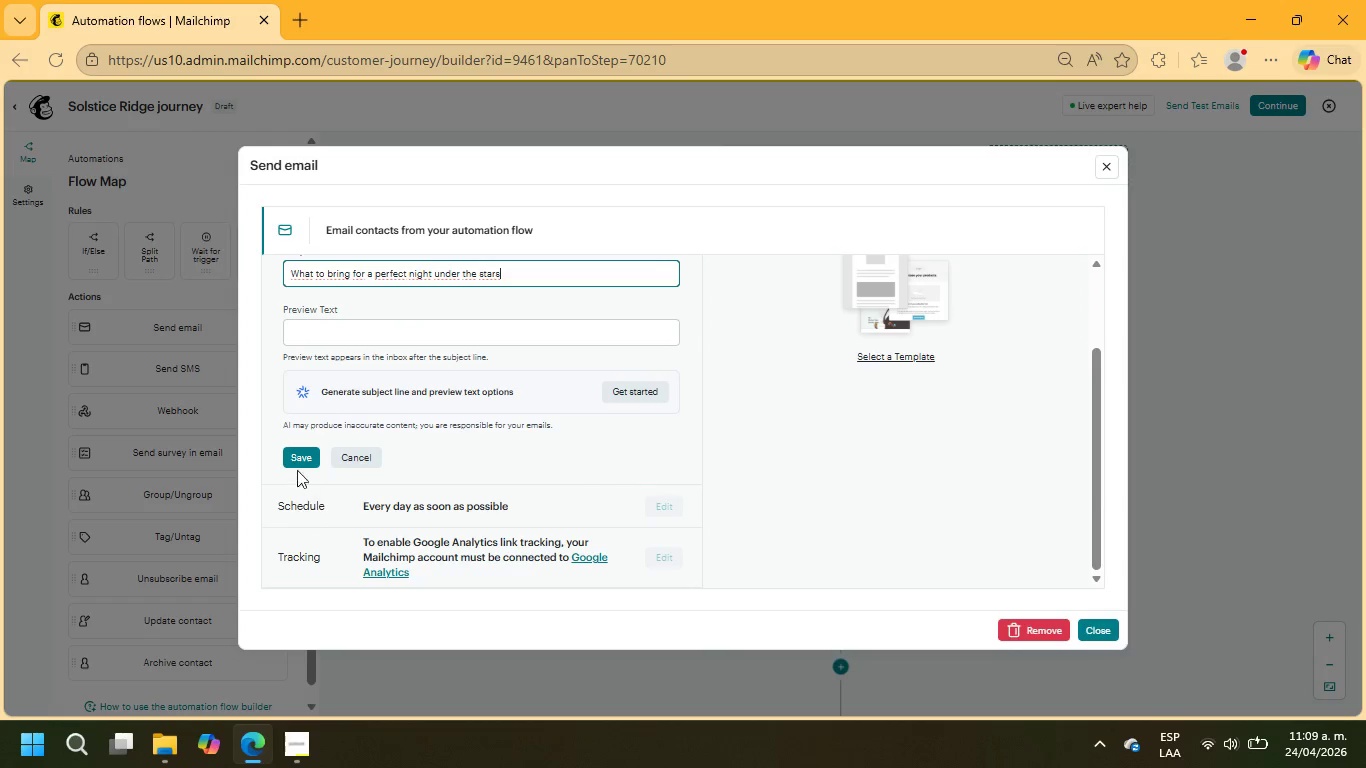 
left_click([297, 463])
 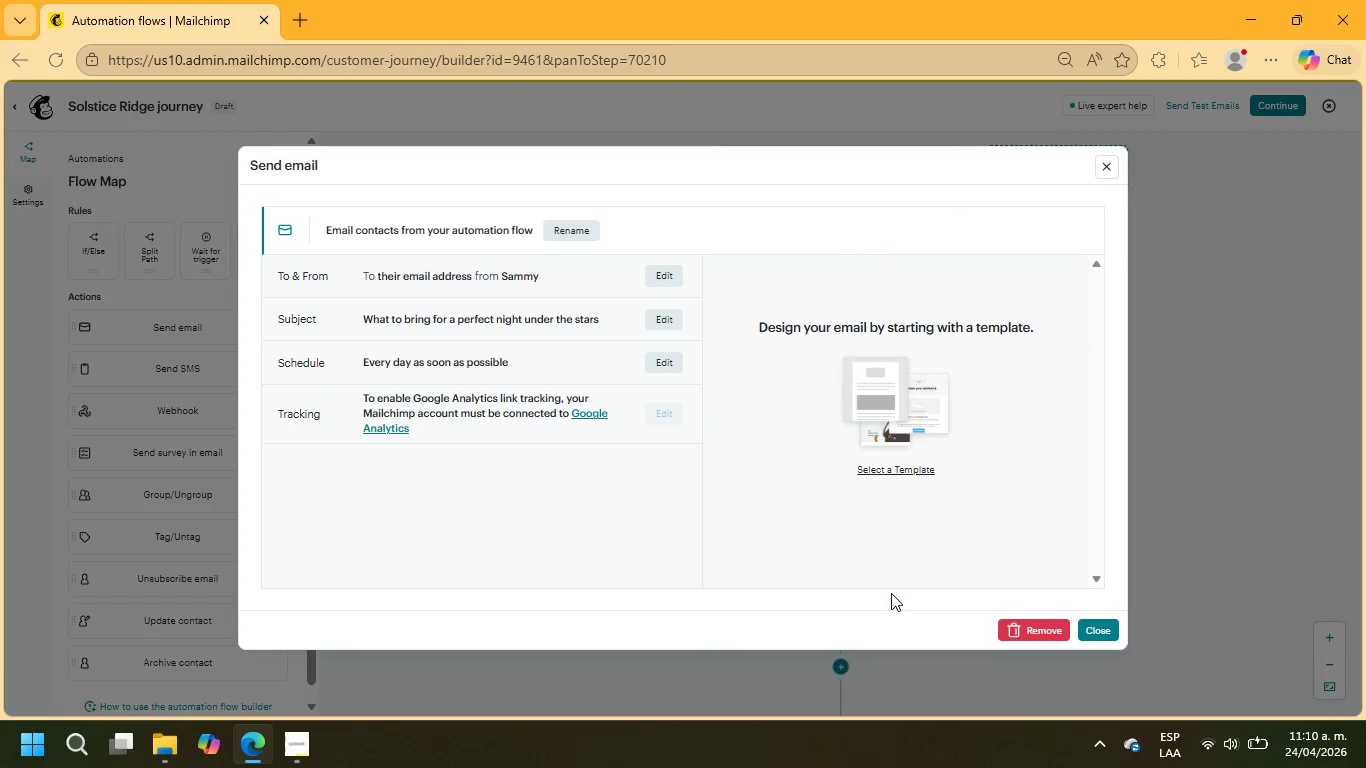 
wait(6.67)
 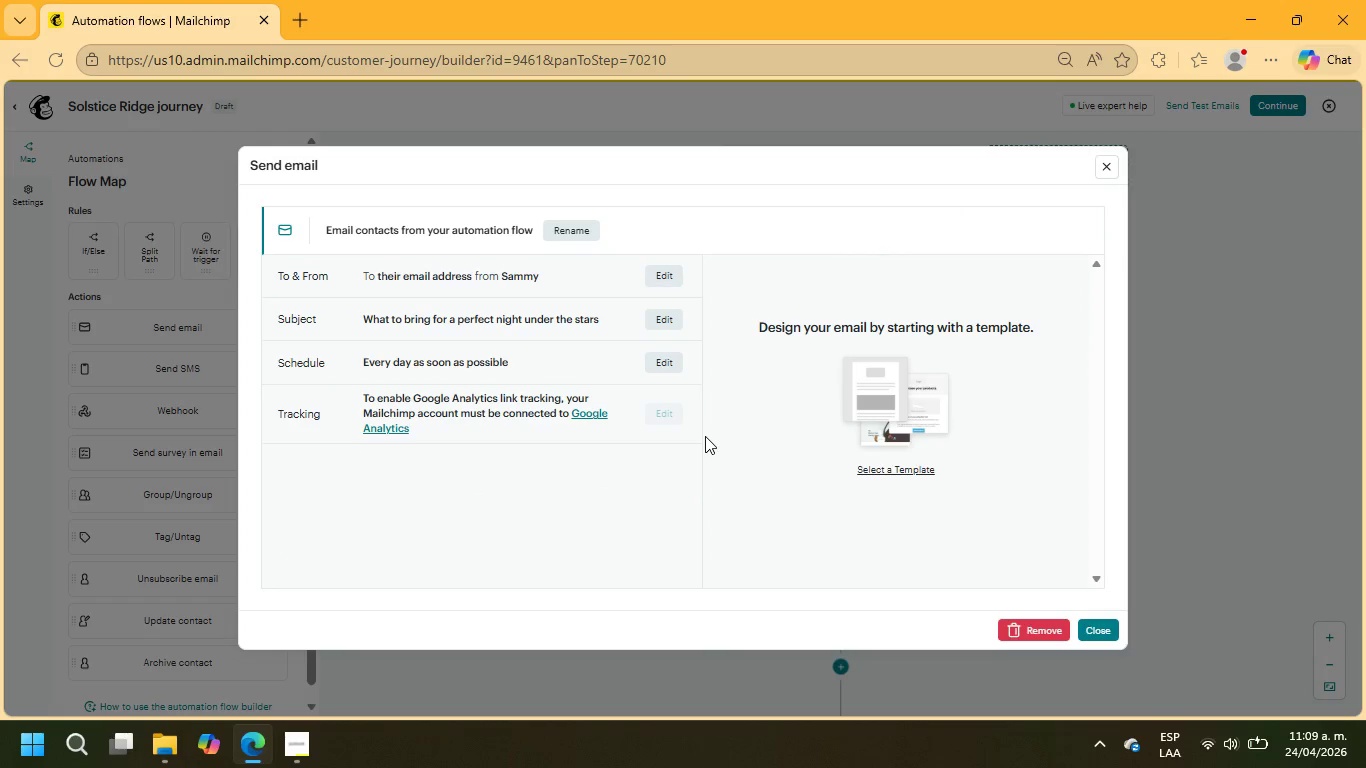 
left_click([916, 461])
 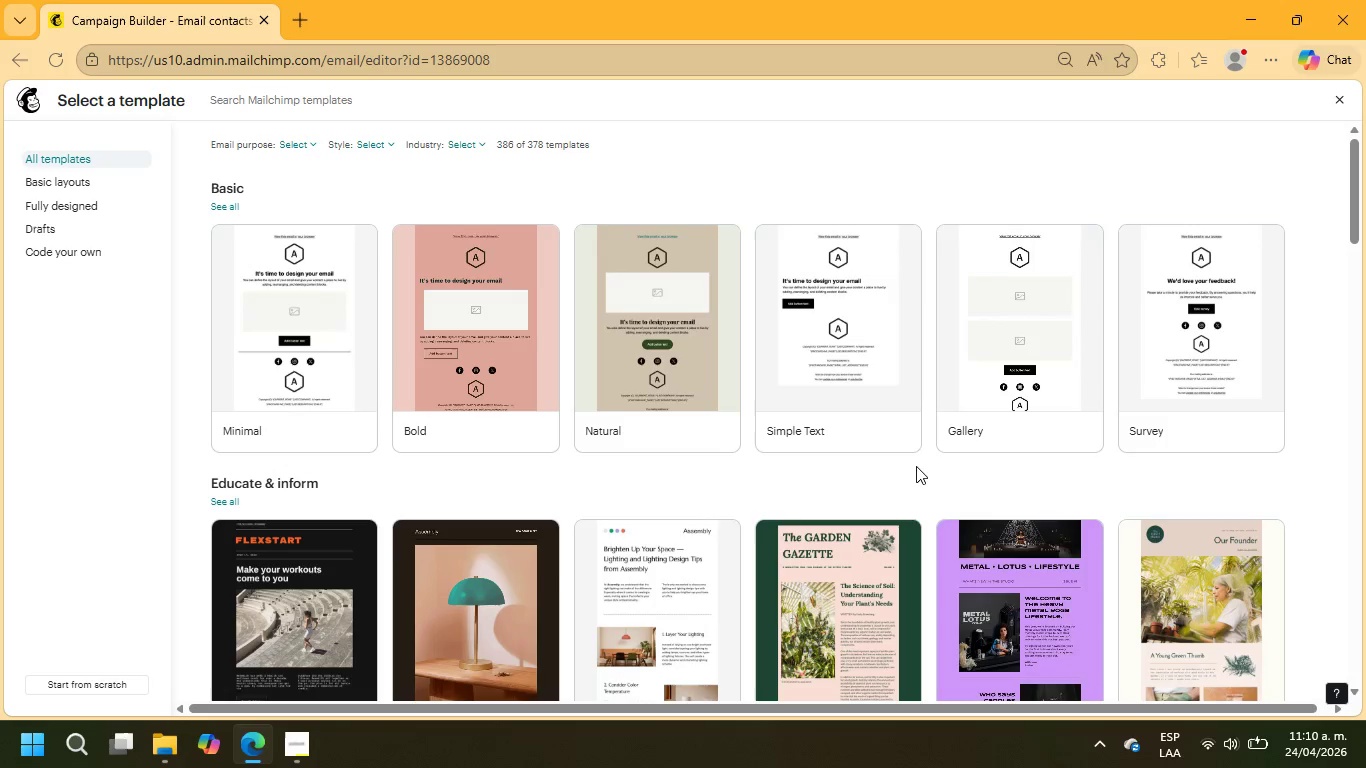 
scroll: coordinate [779, 502], scroll_direction: down, amount: 7.0
 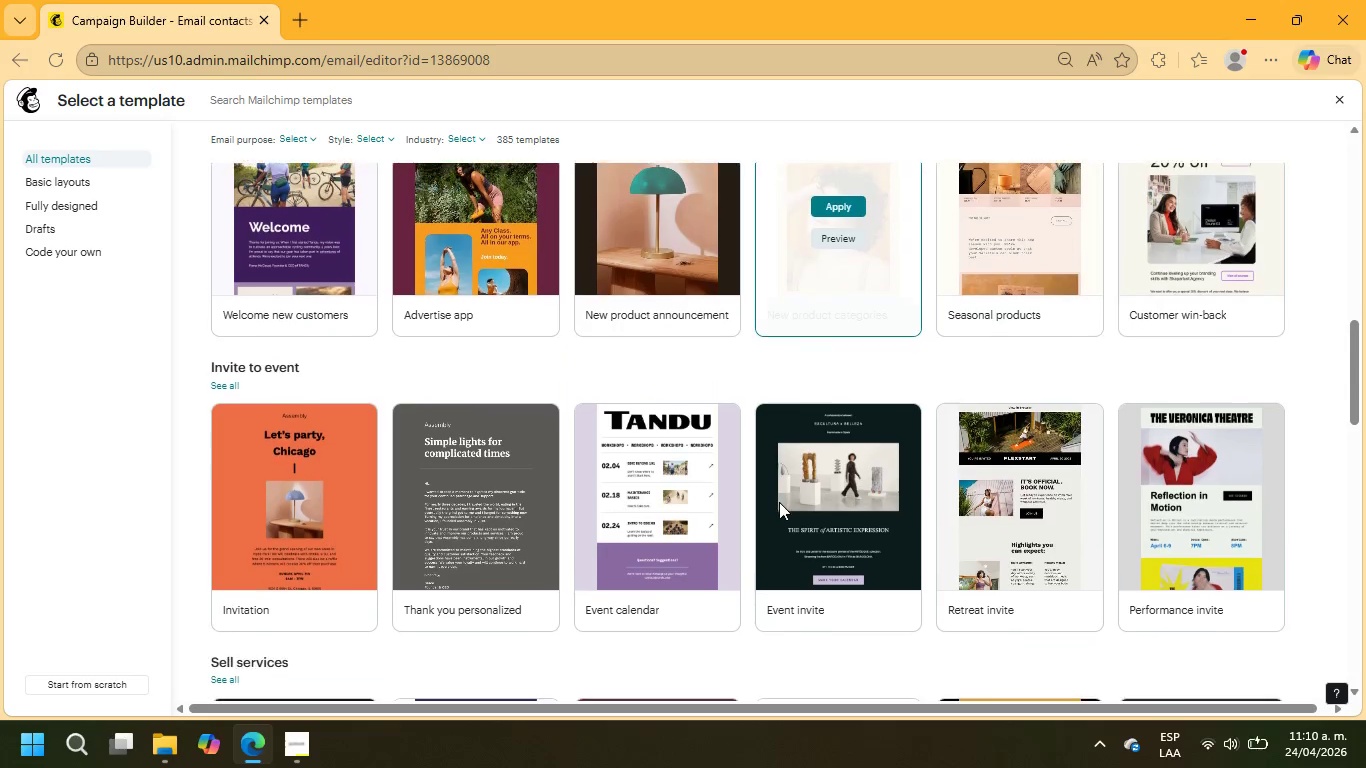 
scroll: coordinate [784, 467], scroll_direction: up, amount: 13.0
 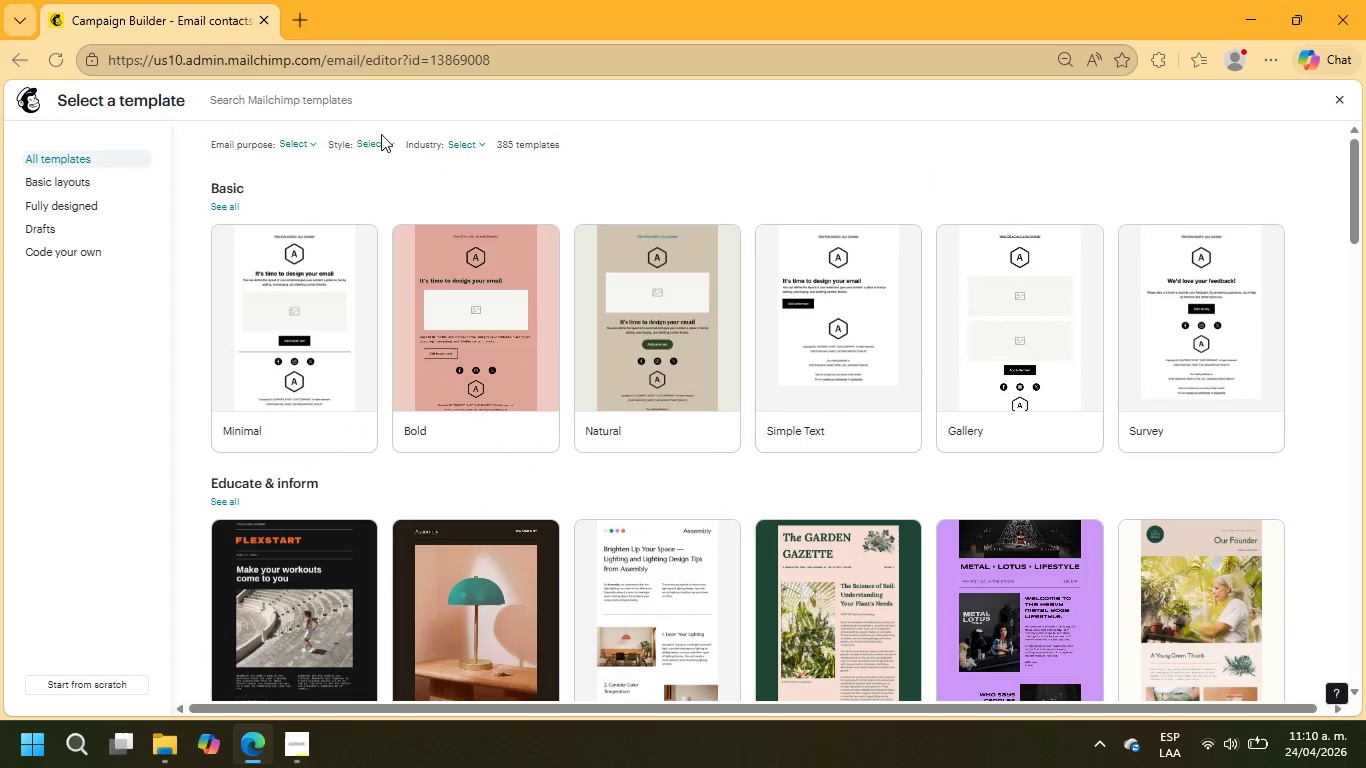 
left_click([370, 145])
 